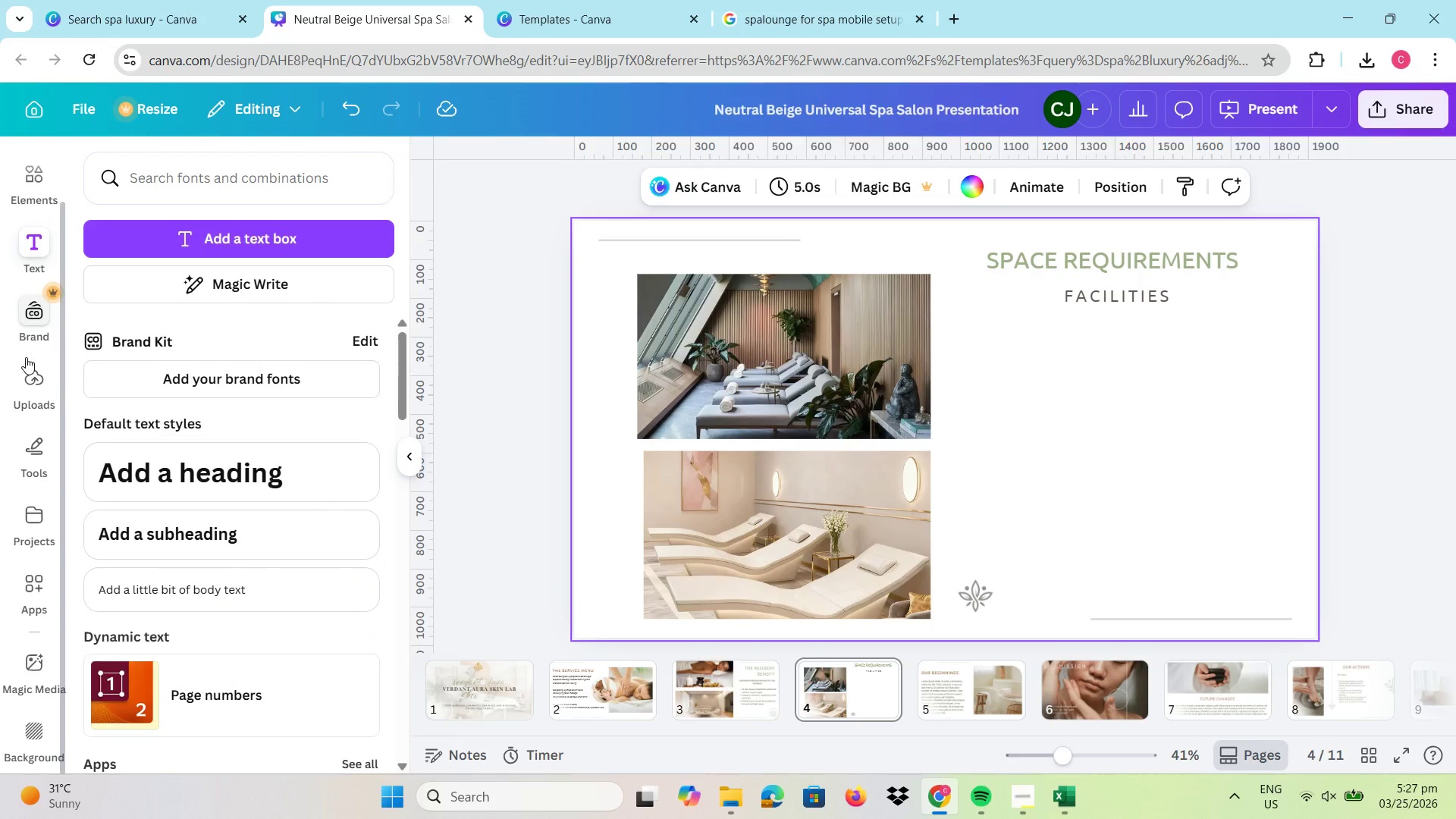 
left_click([27, 369])
 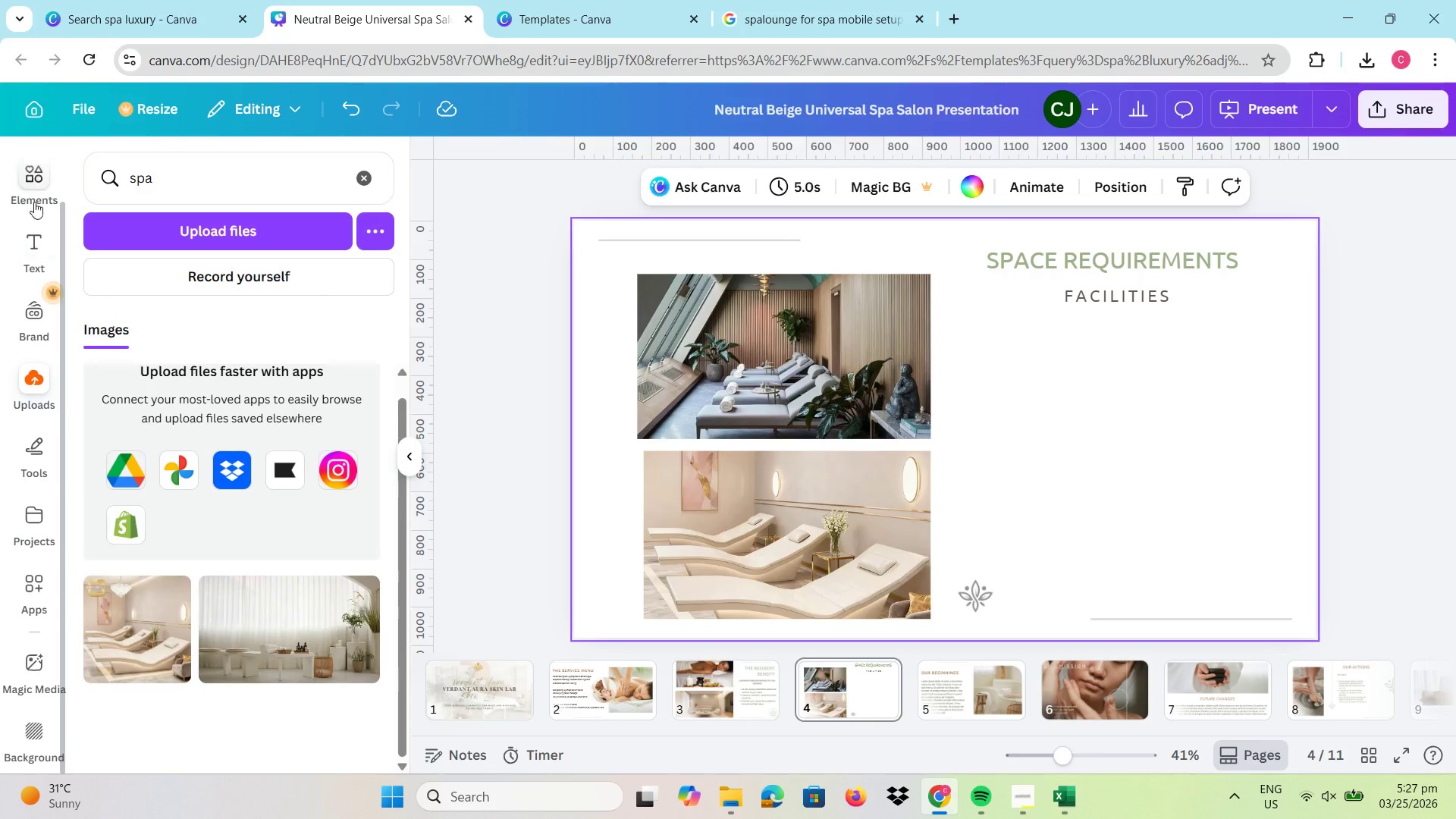 
left_click([36, 190])
 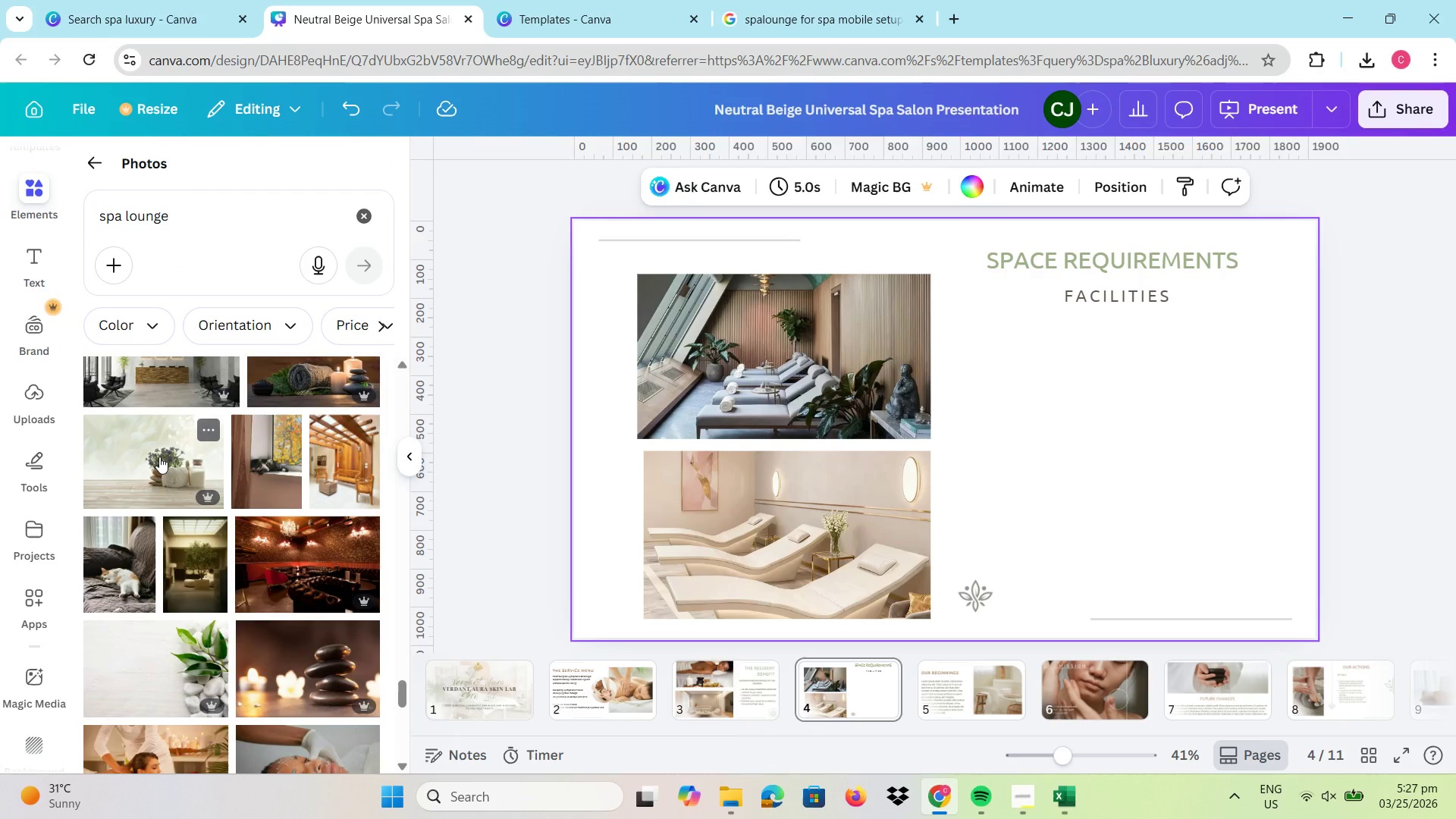 
scroll: coordinate [177, 490], scroll_direction: none, amount: 0.0
 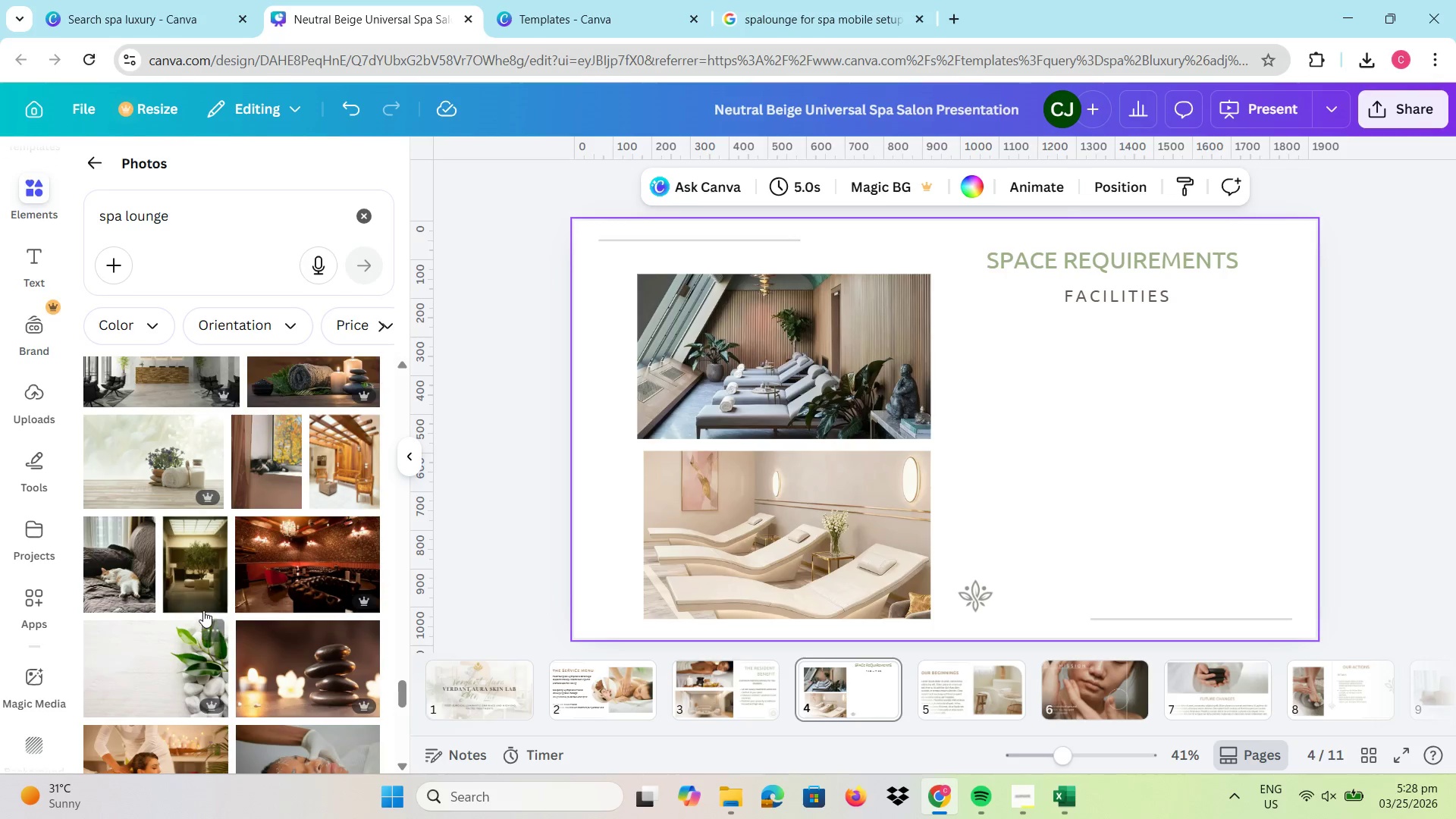 
scroll: coordinate [203, 608], scroll_direction: up, amount: 5.0
 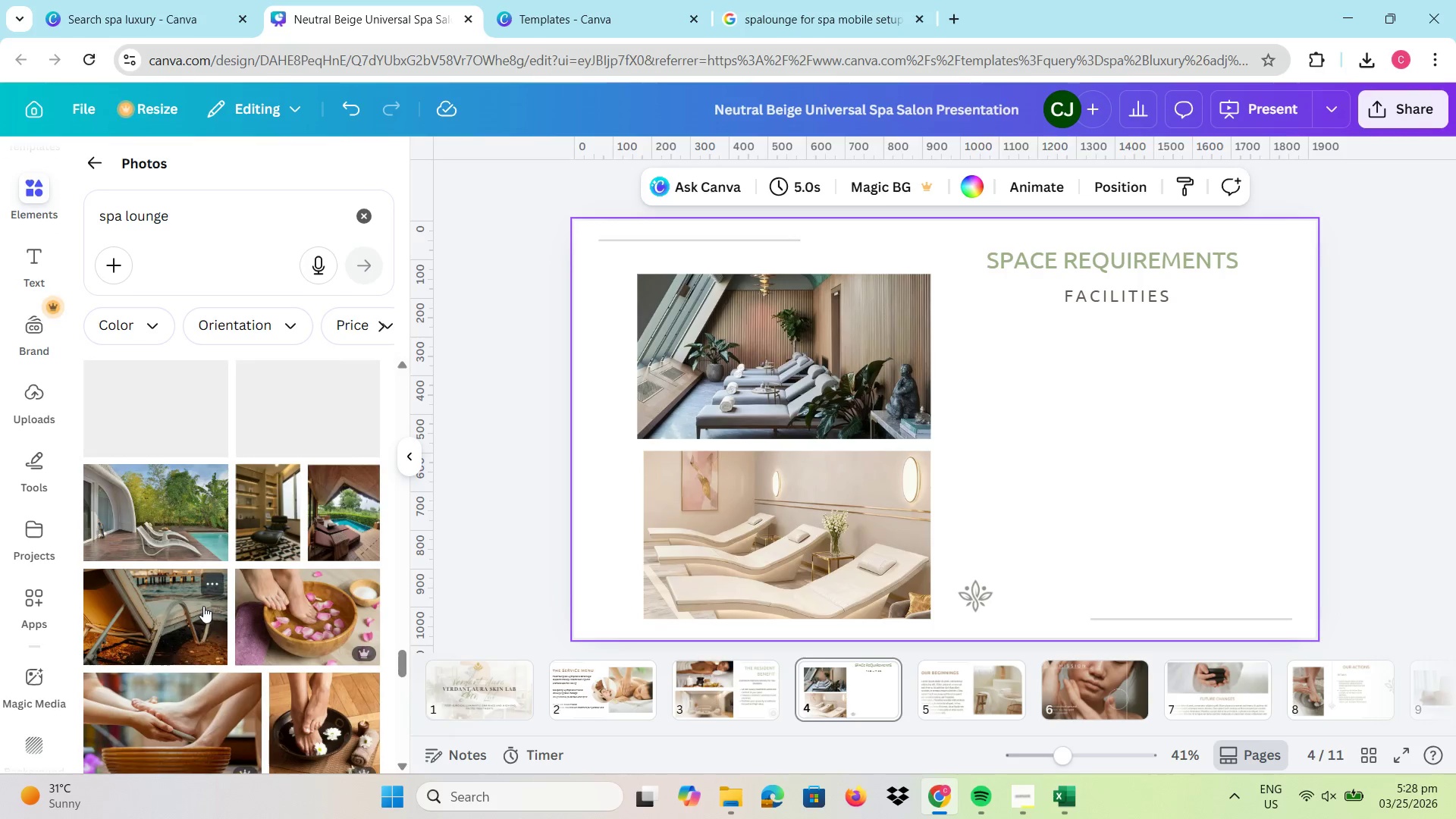 
scroll: coordinate [203, 606], scroll_direction: down, amount: 3.0
 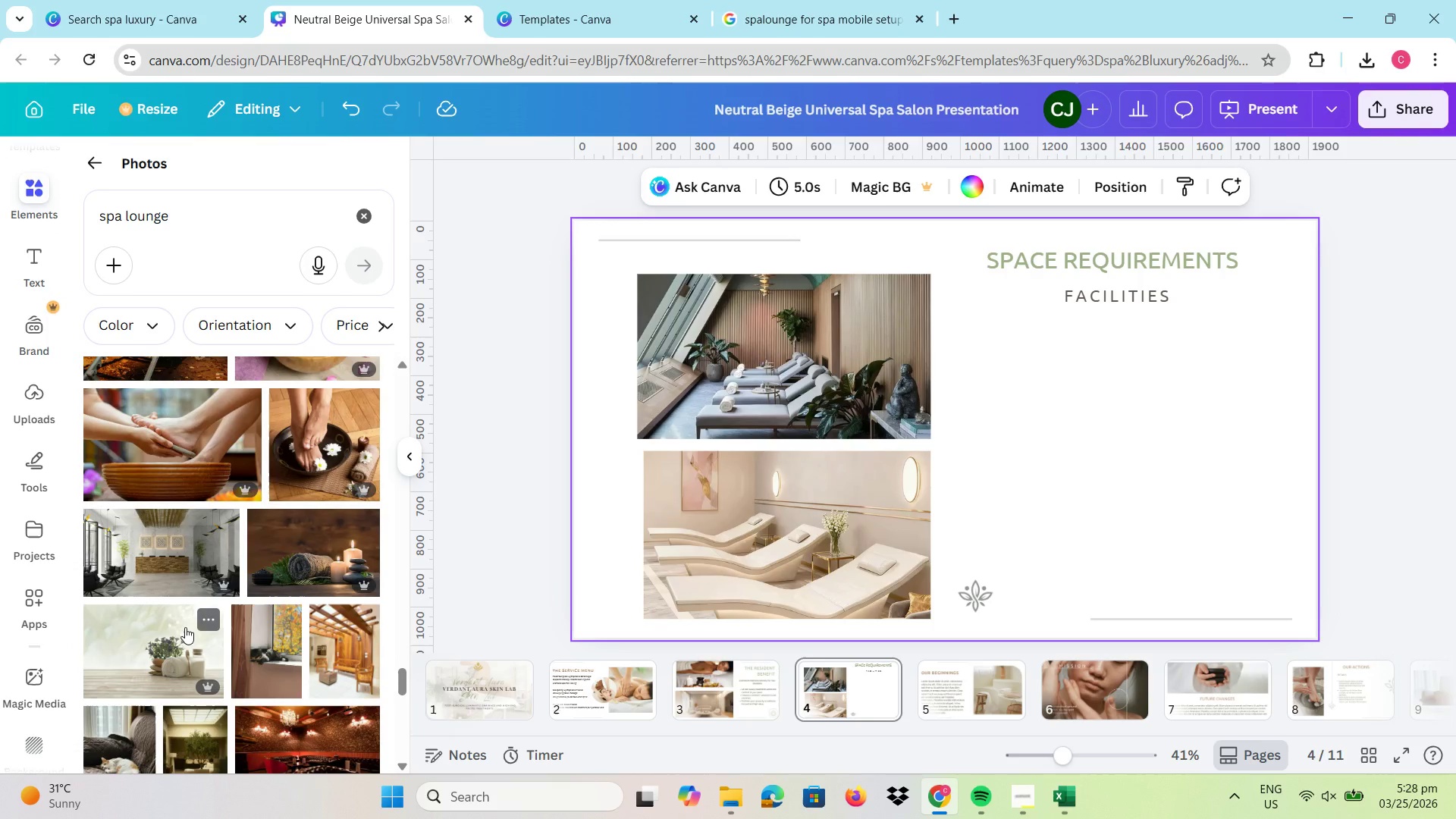 
left_click_drag(start_coordinate=[177, 654], to_coordinate=[1120, 394])
 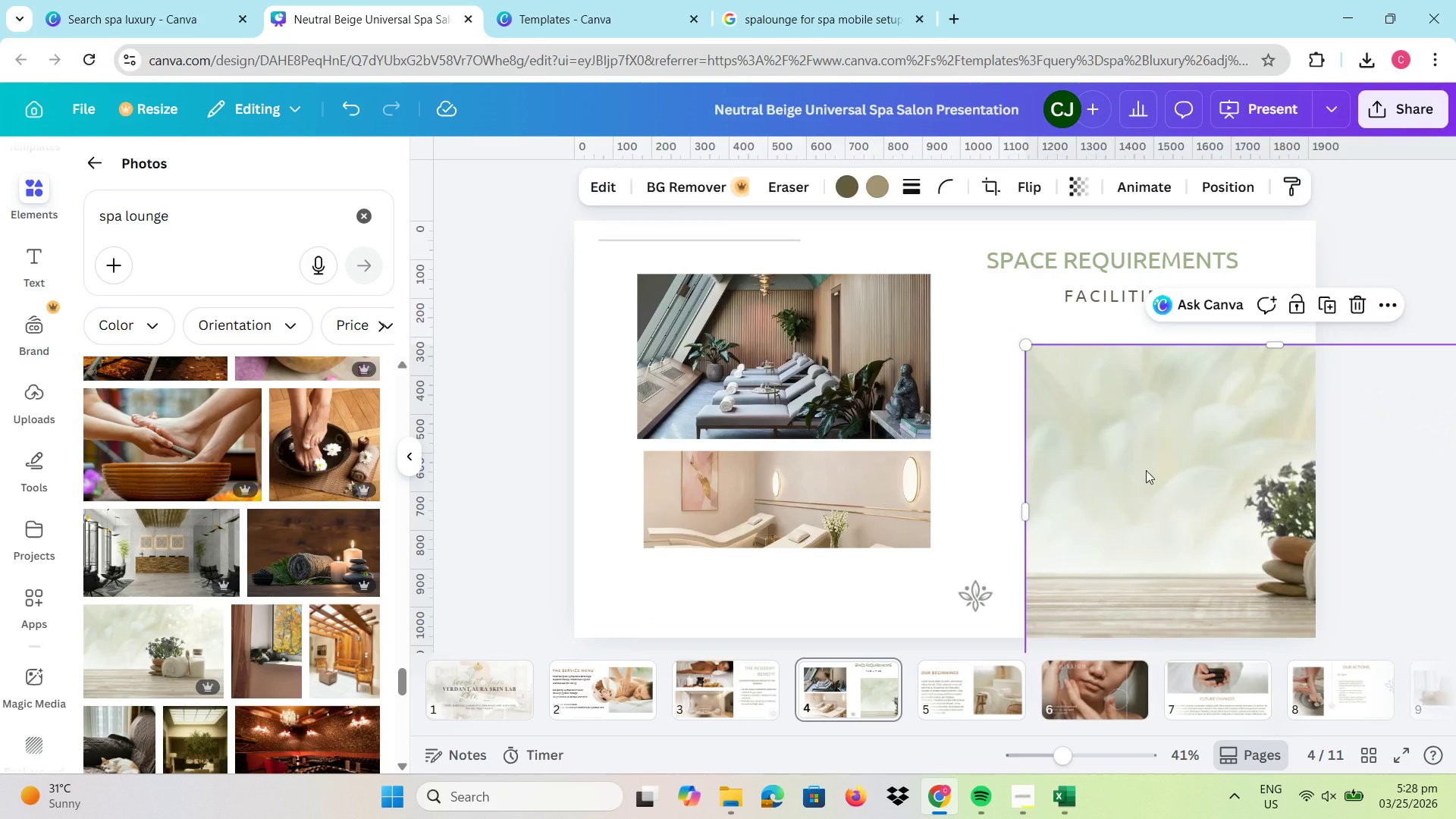 
left_click_drag(start_coordinate=[1146, 470], to_coordinate=[1095, 413])
 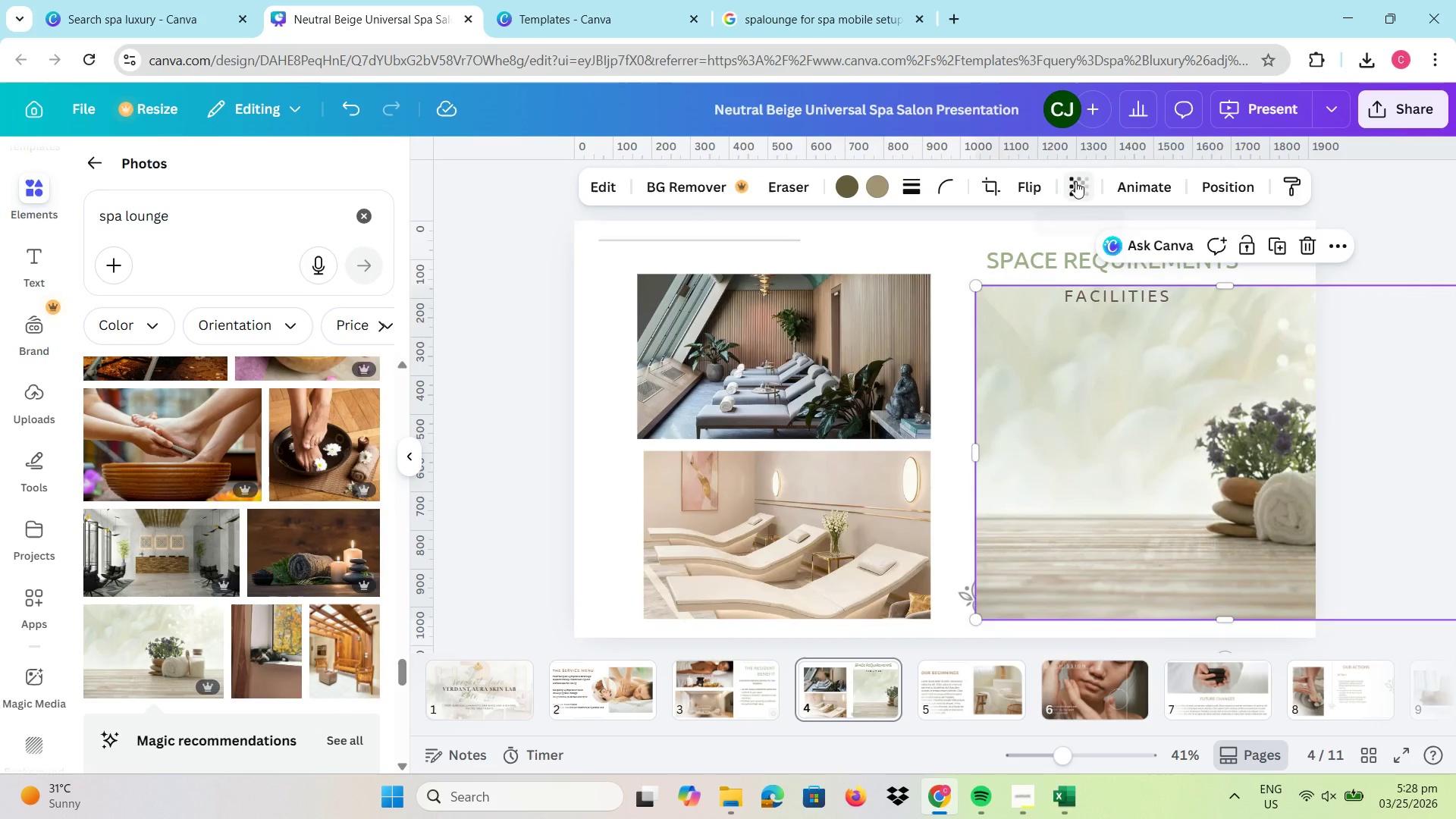 
left_click([1075, 181])
 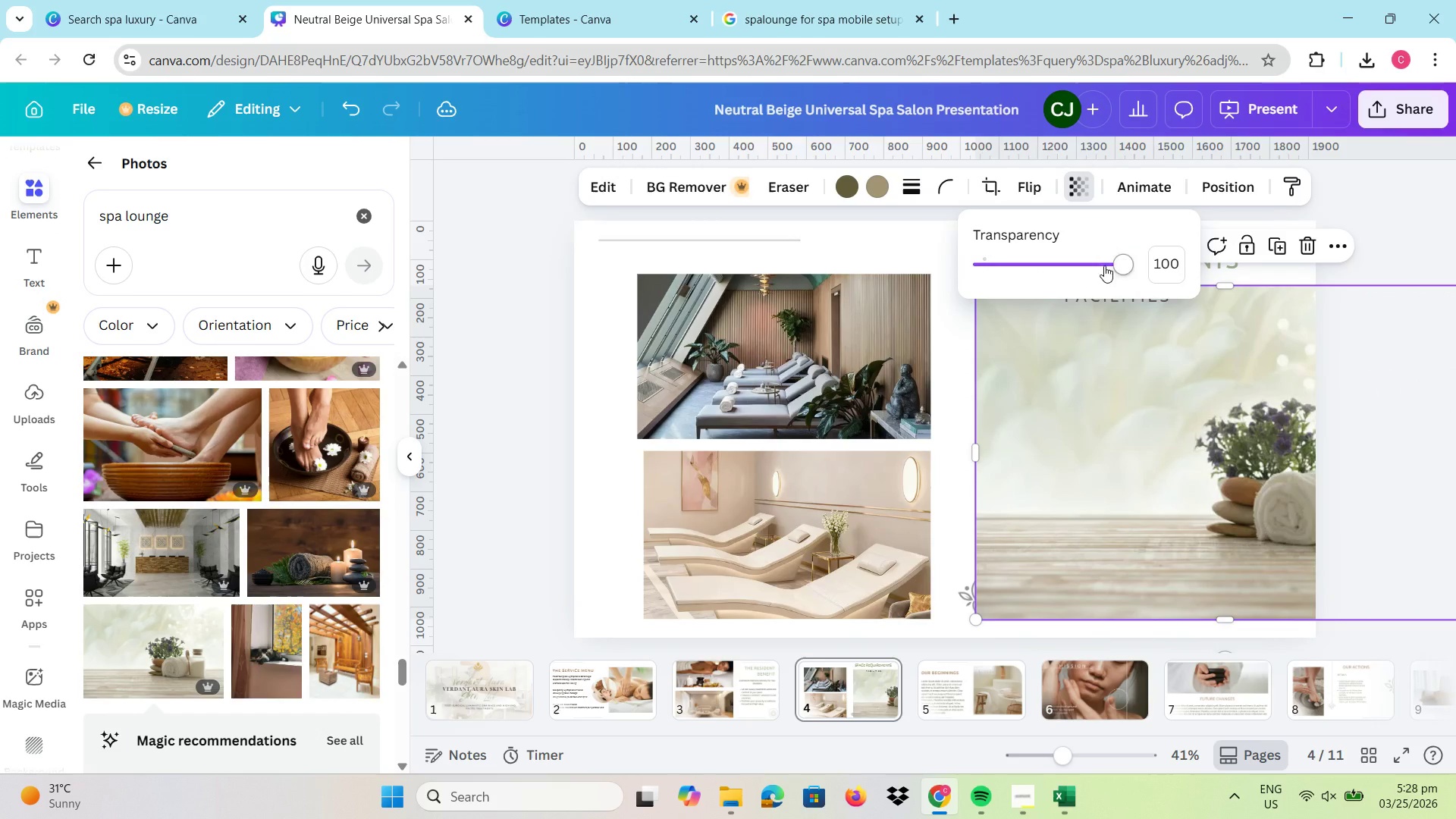 
left_click_drag(start_coordinate=[1114, 264], to_coordinate=[1025, 266])
 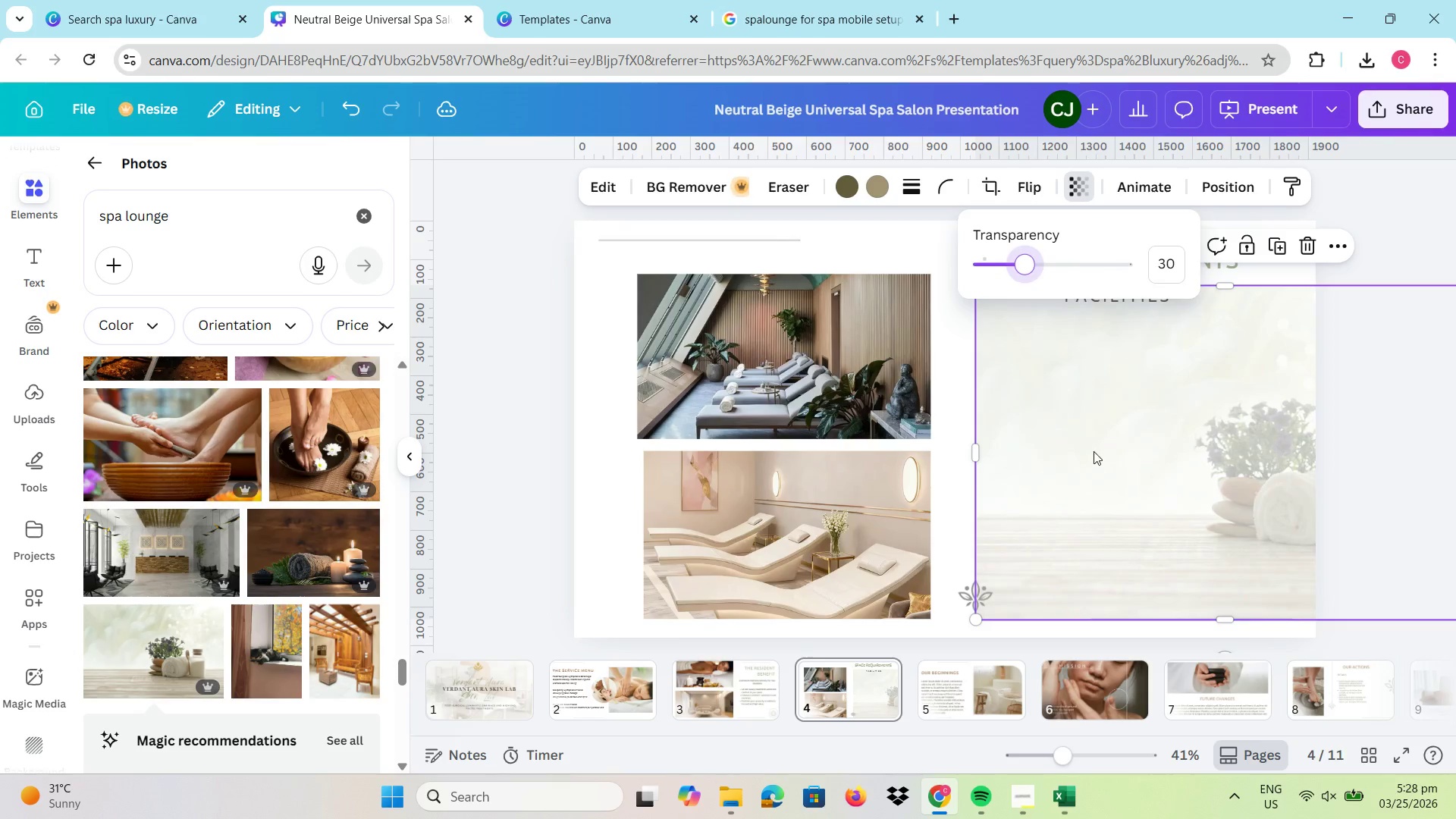 
left_click_drag(start_coordinate=[1097, 453], to_coordinate=[698, 388])
 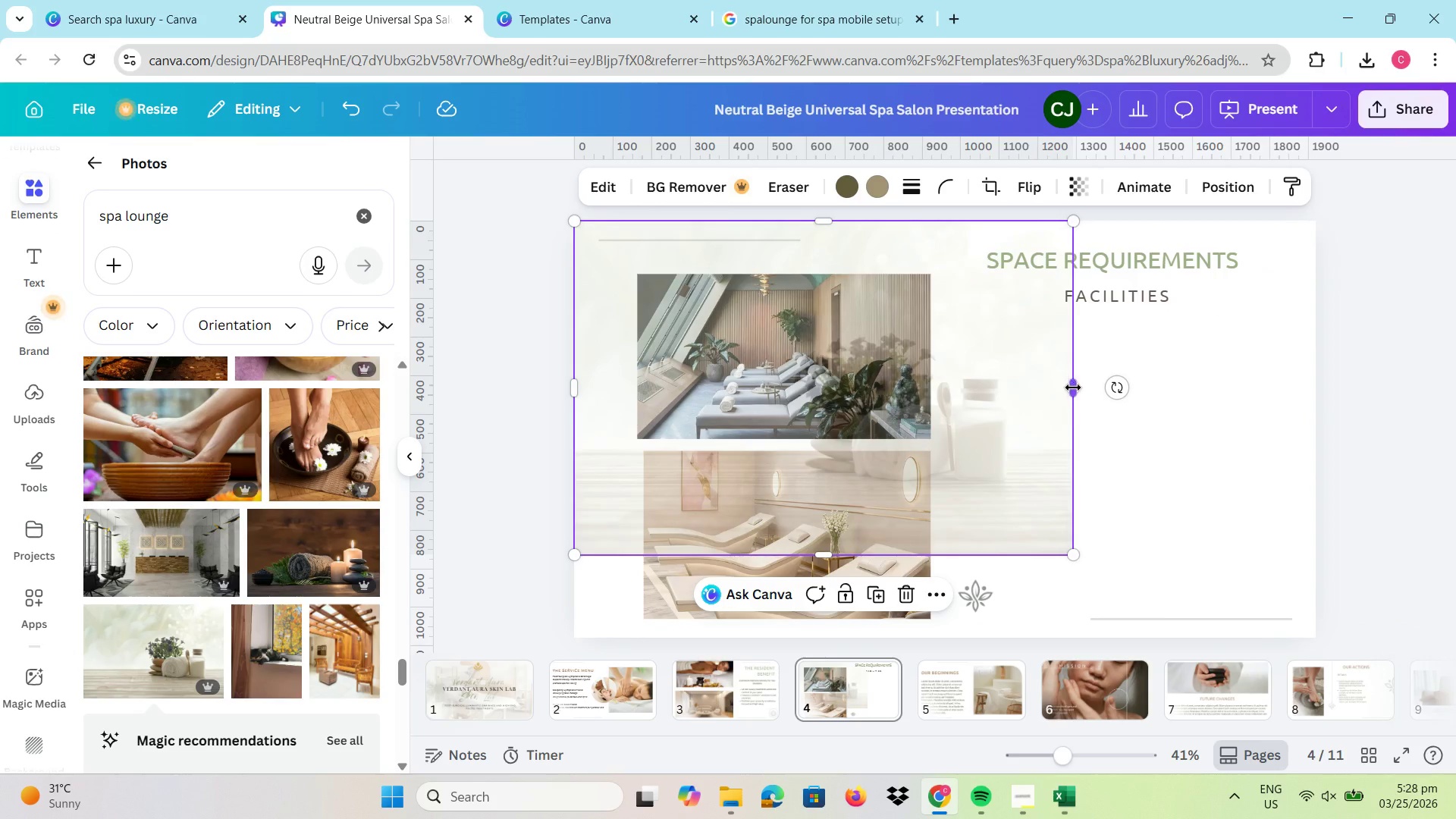 
left_click_drag(start_coordinate=[1073, 388], to_coordinate=[1316, 351])
 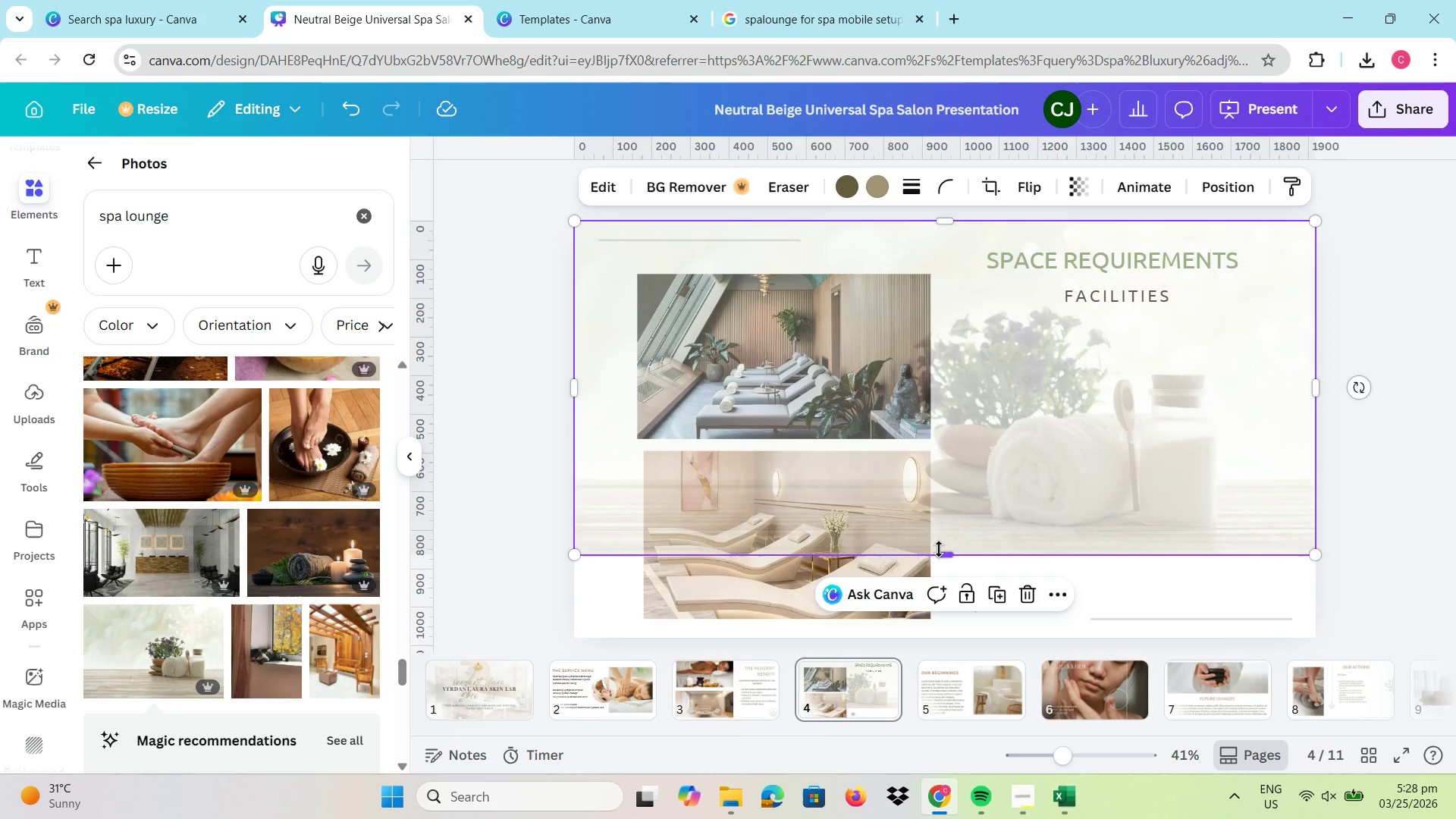 
left_click_drag(start_coordinate=[939, 549], to_coordinate=[962, 630])
 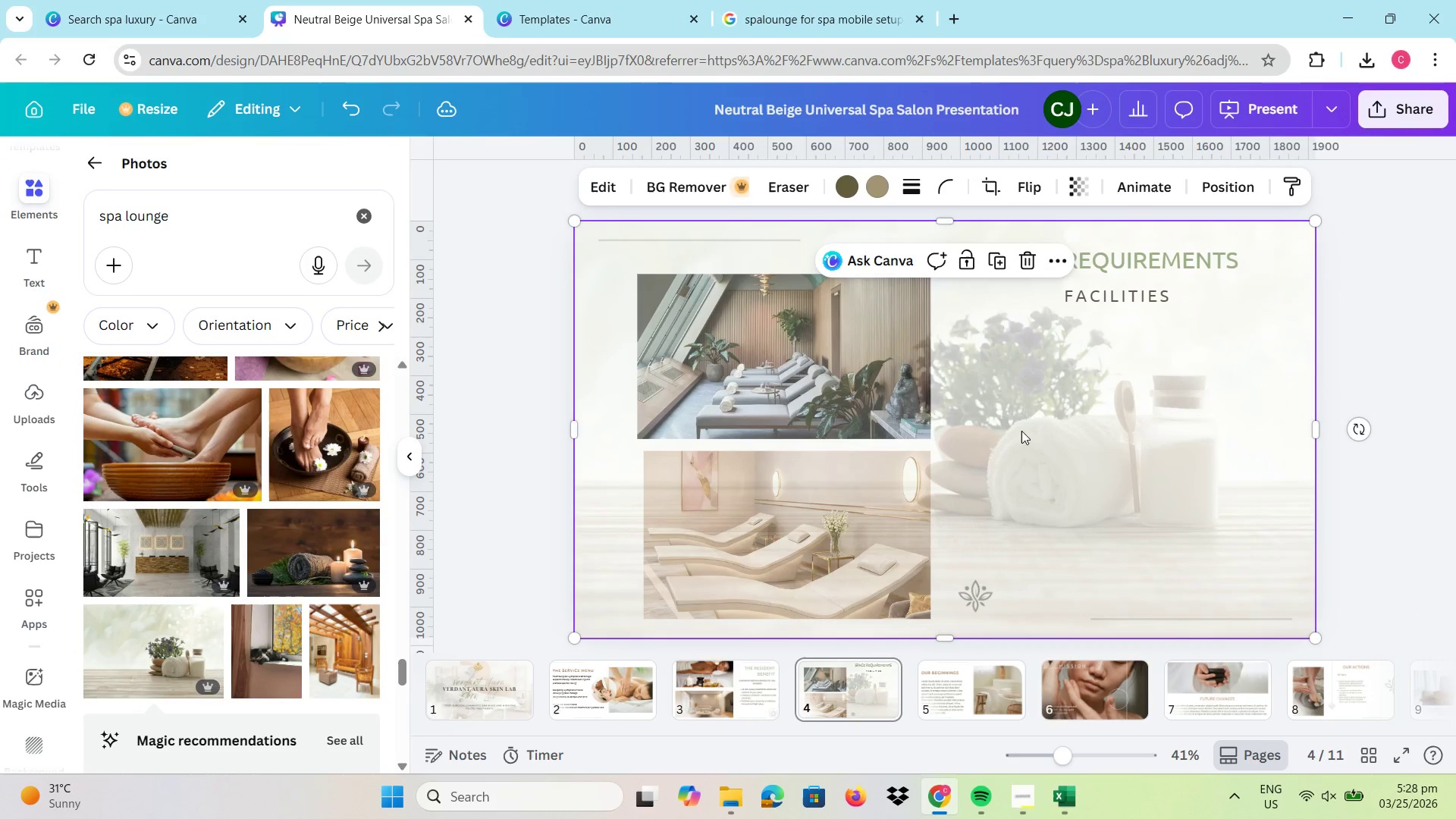 
double_click([1021, 431])
 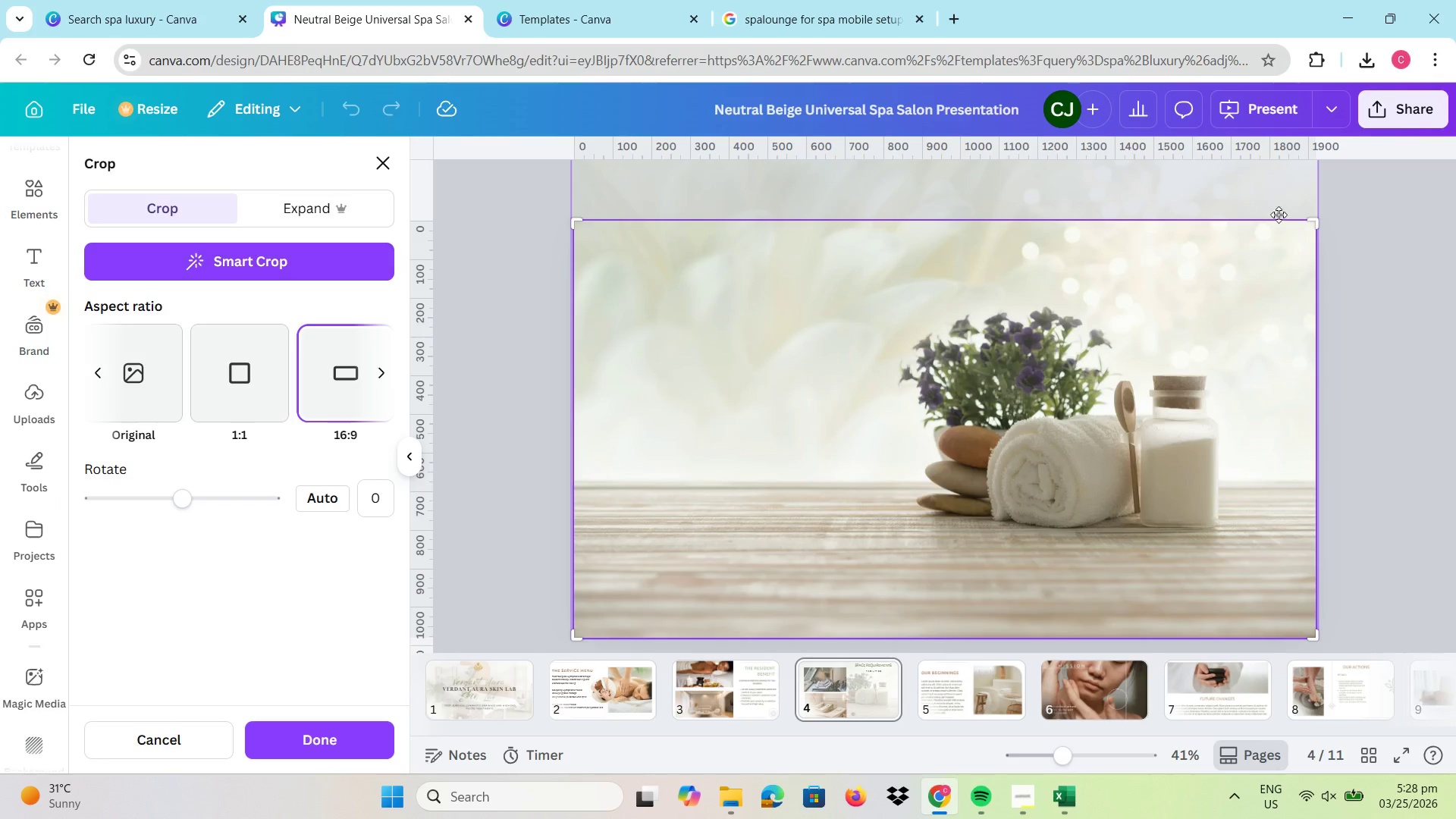 
double_click([1153, 323])
 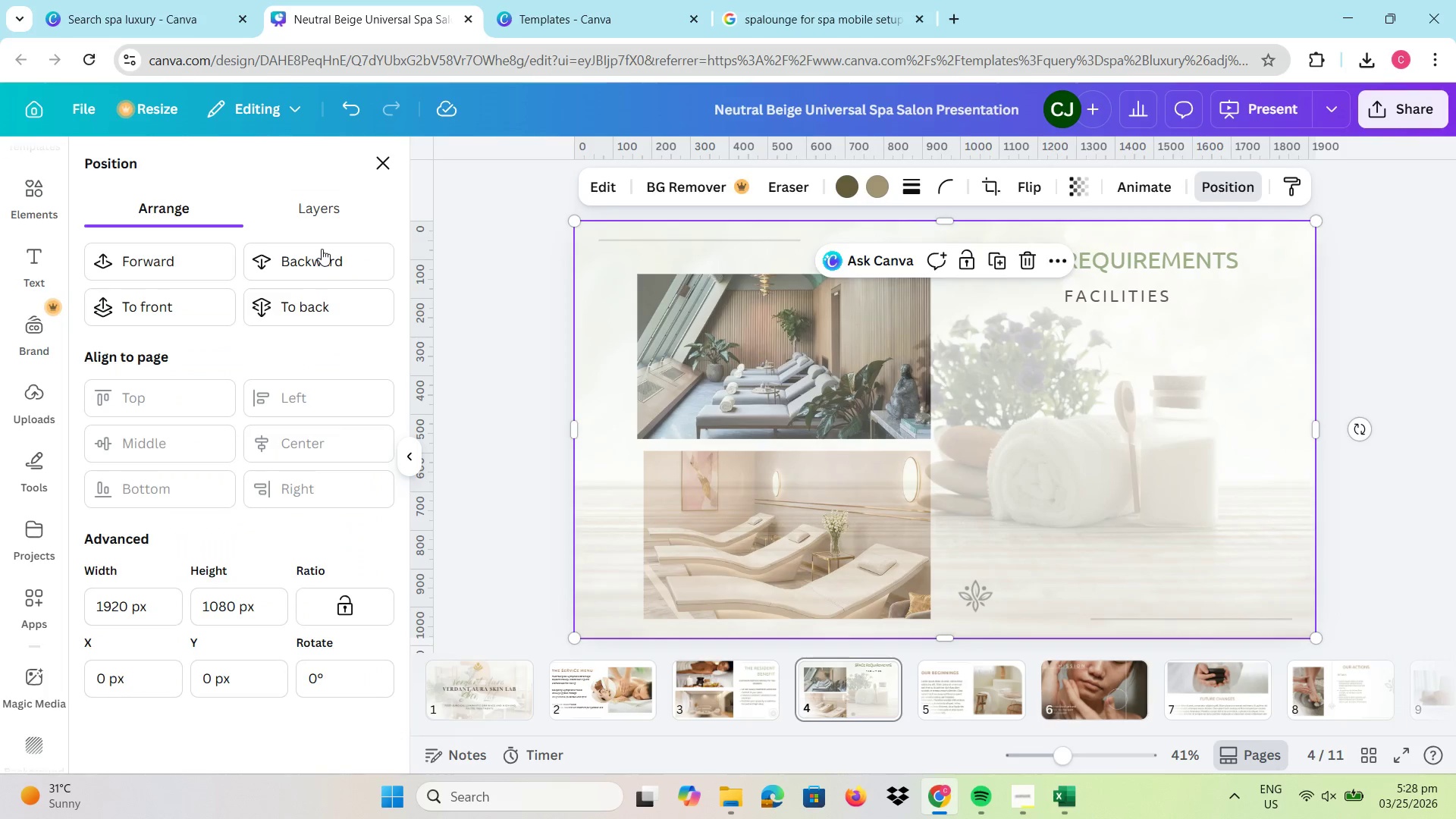 
double_click([315, 259])
 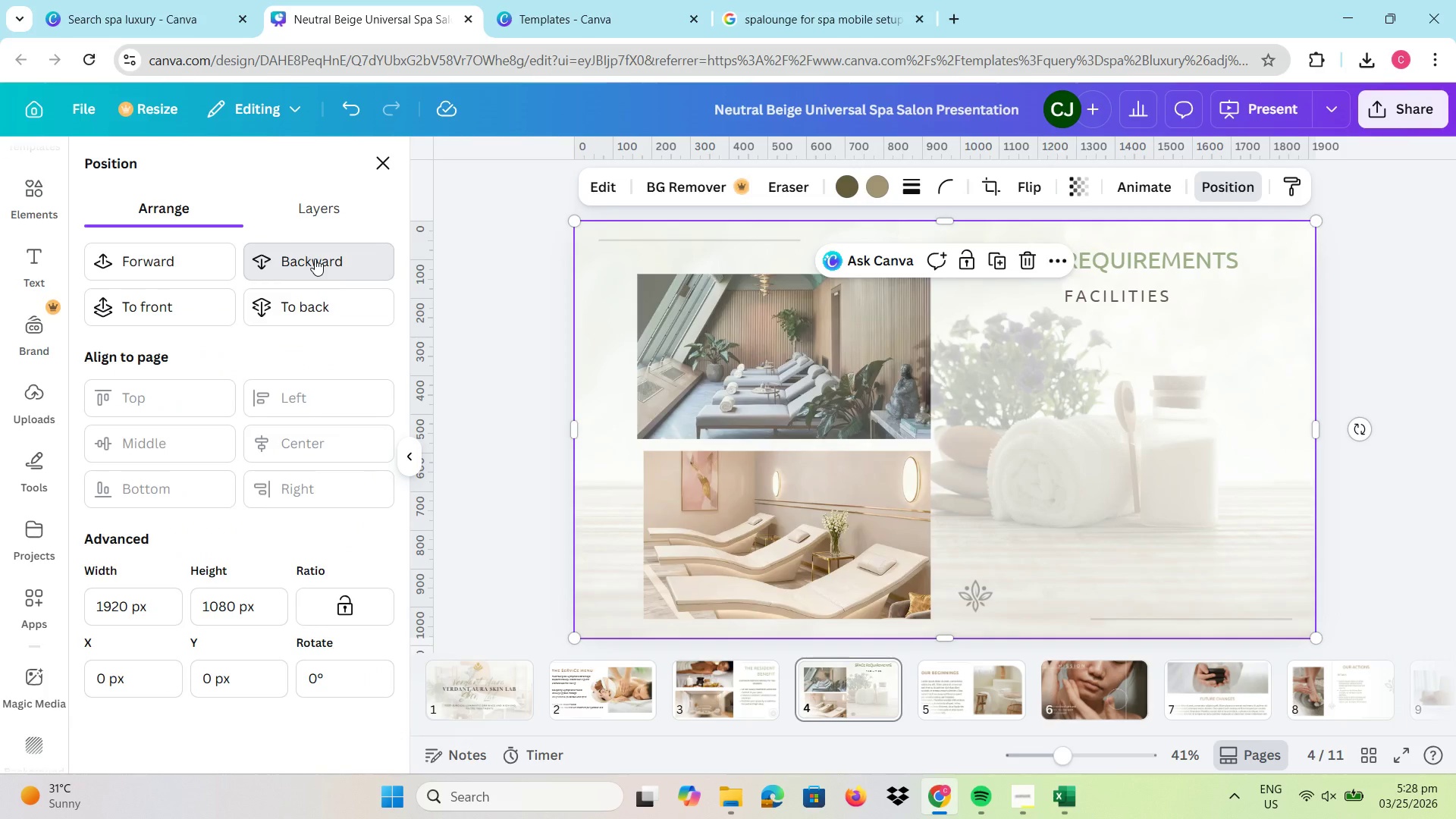 
triple_click([315, 259])
 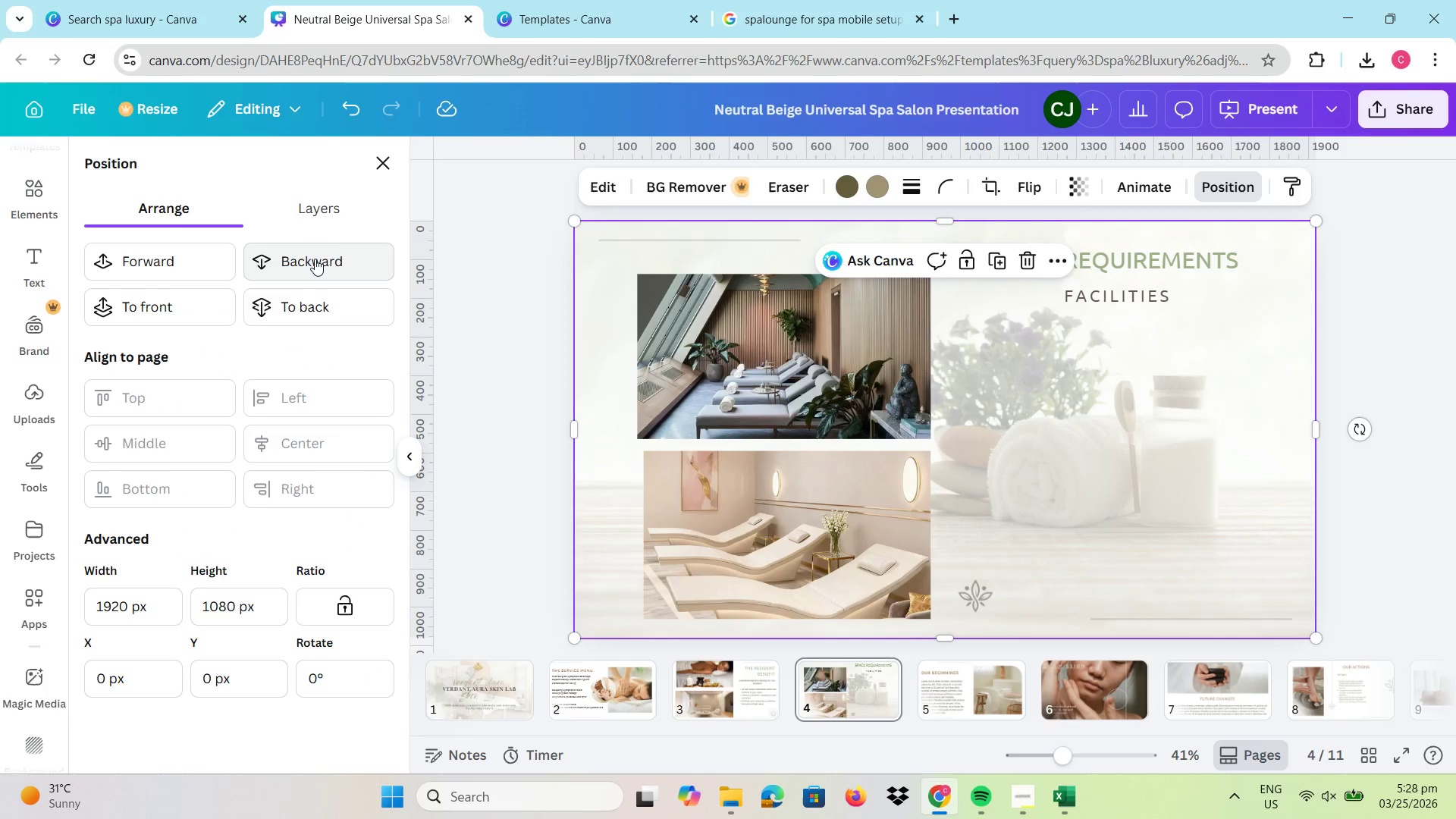 
triple_click([315, 259])
 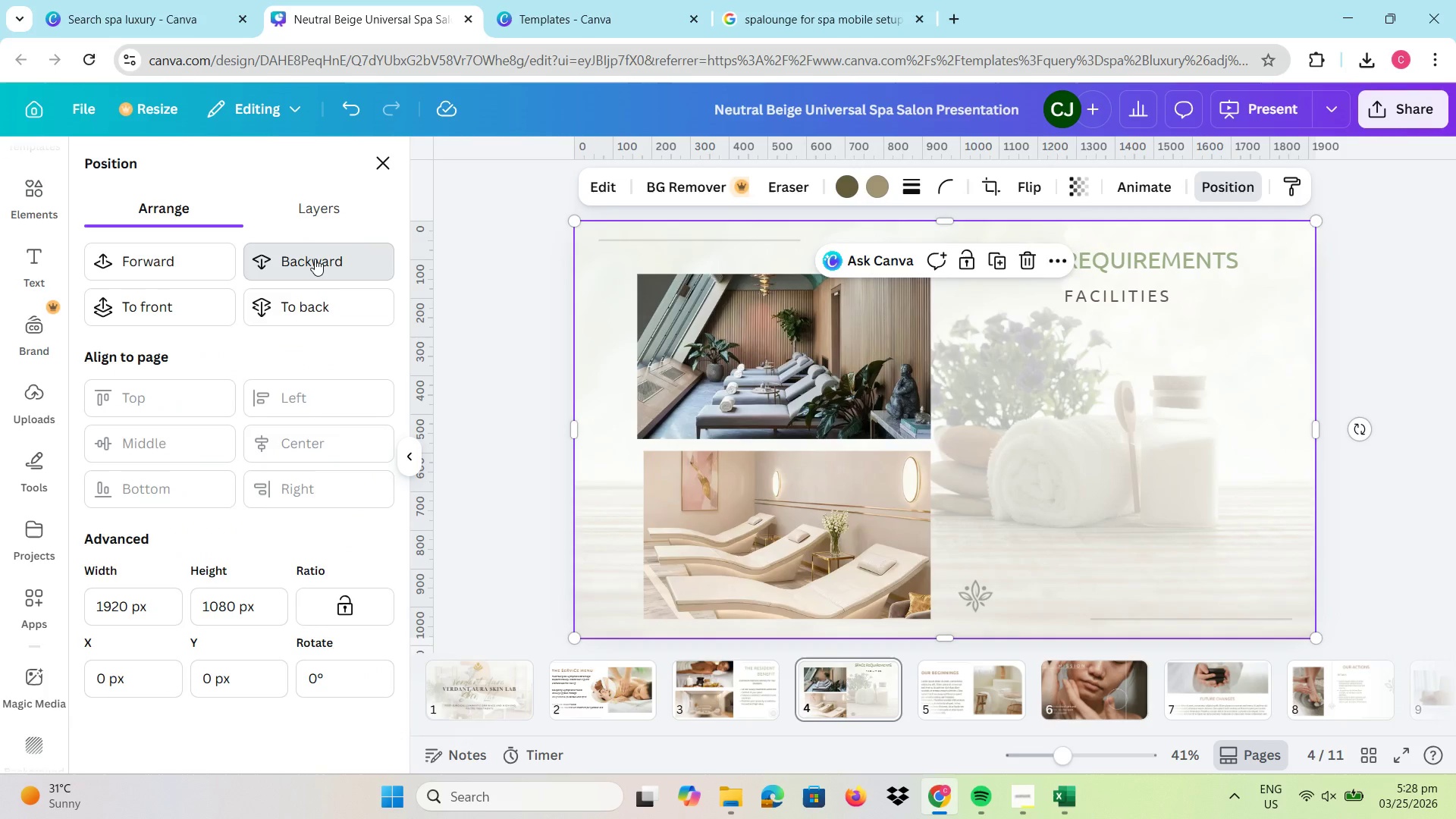 
triple_click([315, 259])
 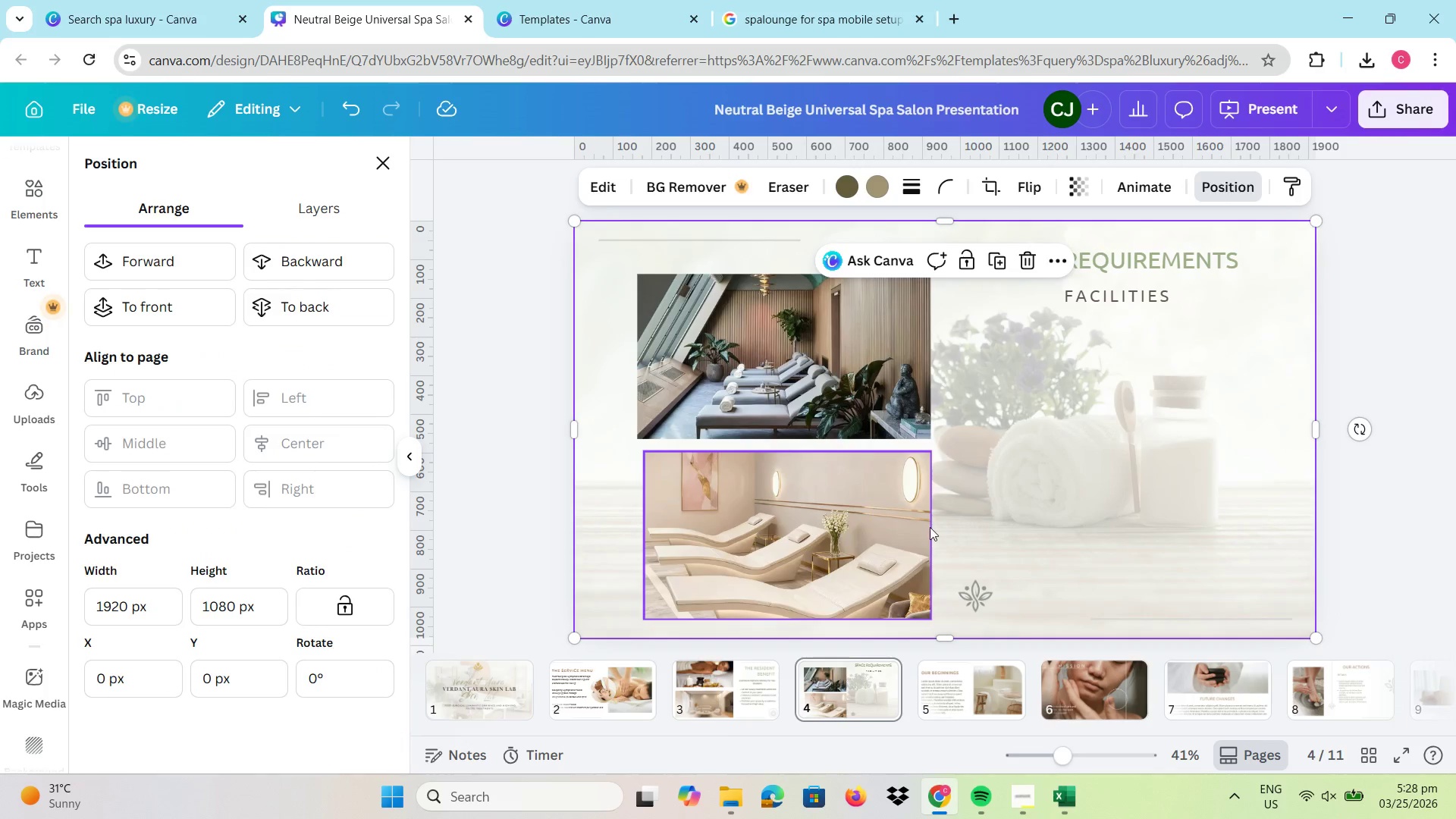 
left_click_drag(start_coordinate=[824, 532], to_coordinate=[825, 526])
 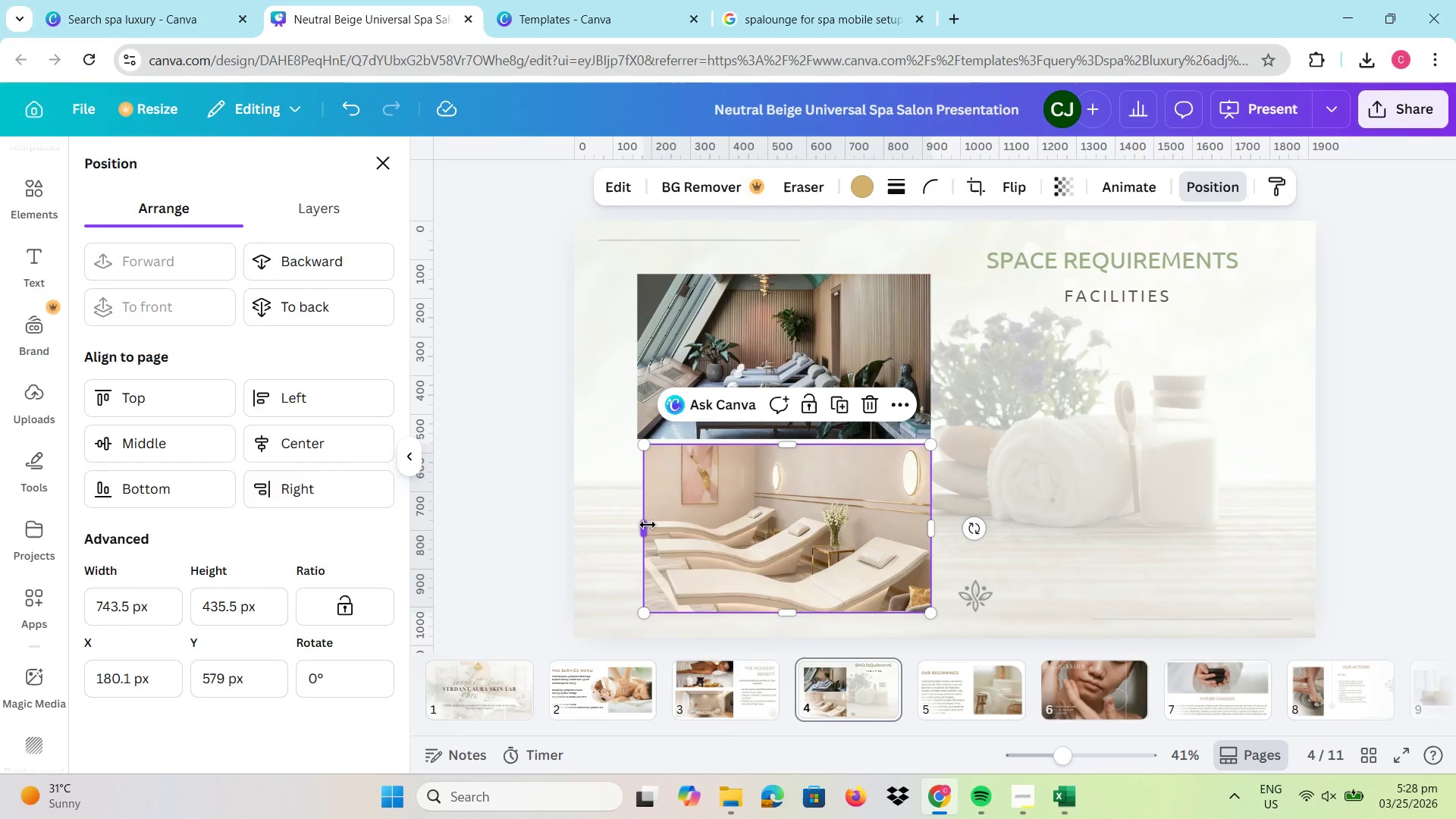 
left_click_drag(start_coordinate=[647, 524], to_coordinate=[639, 524])
 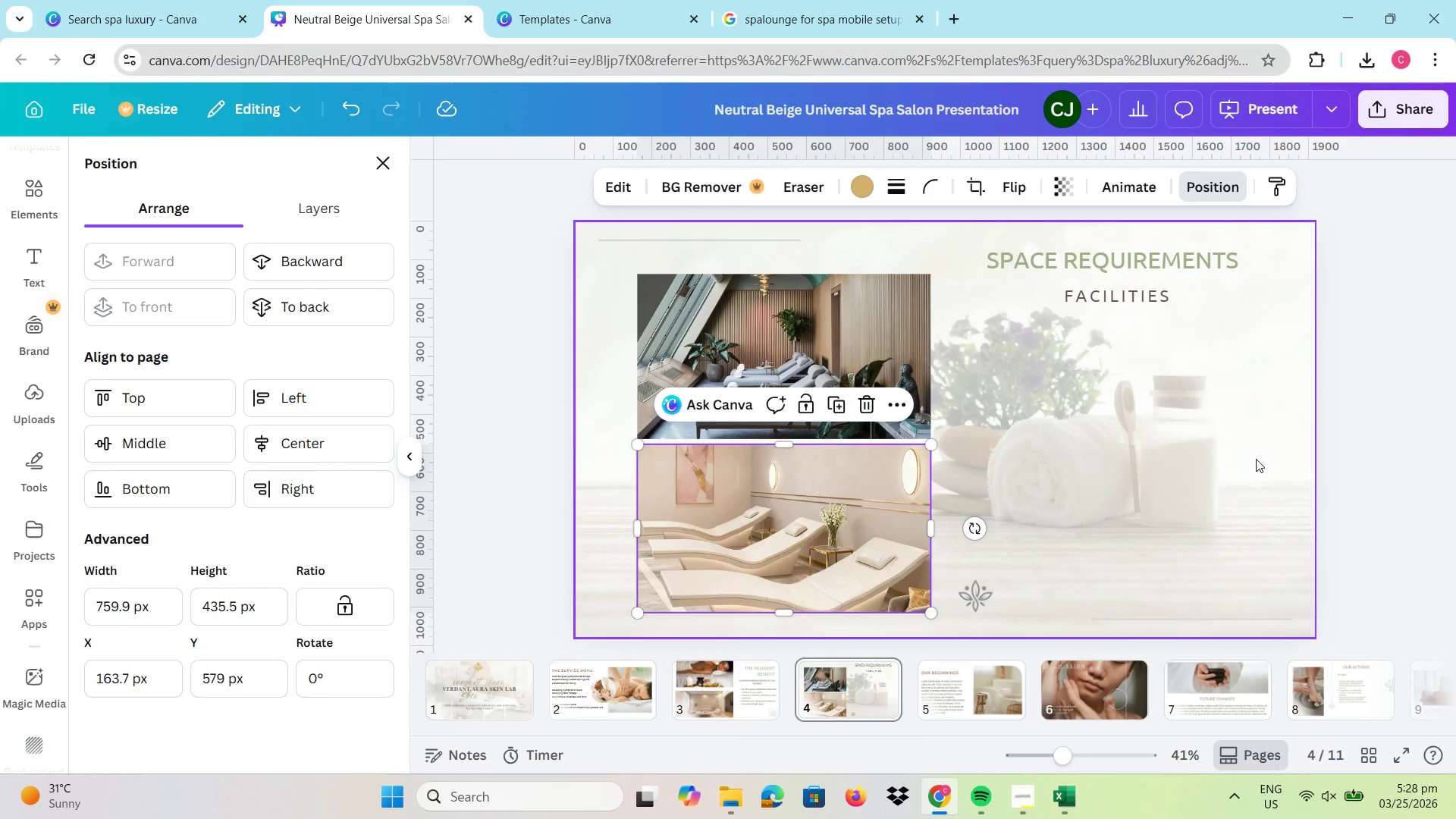 
left_click([1256, 459])
 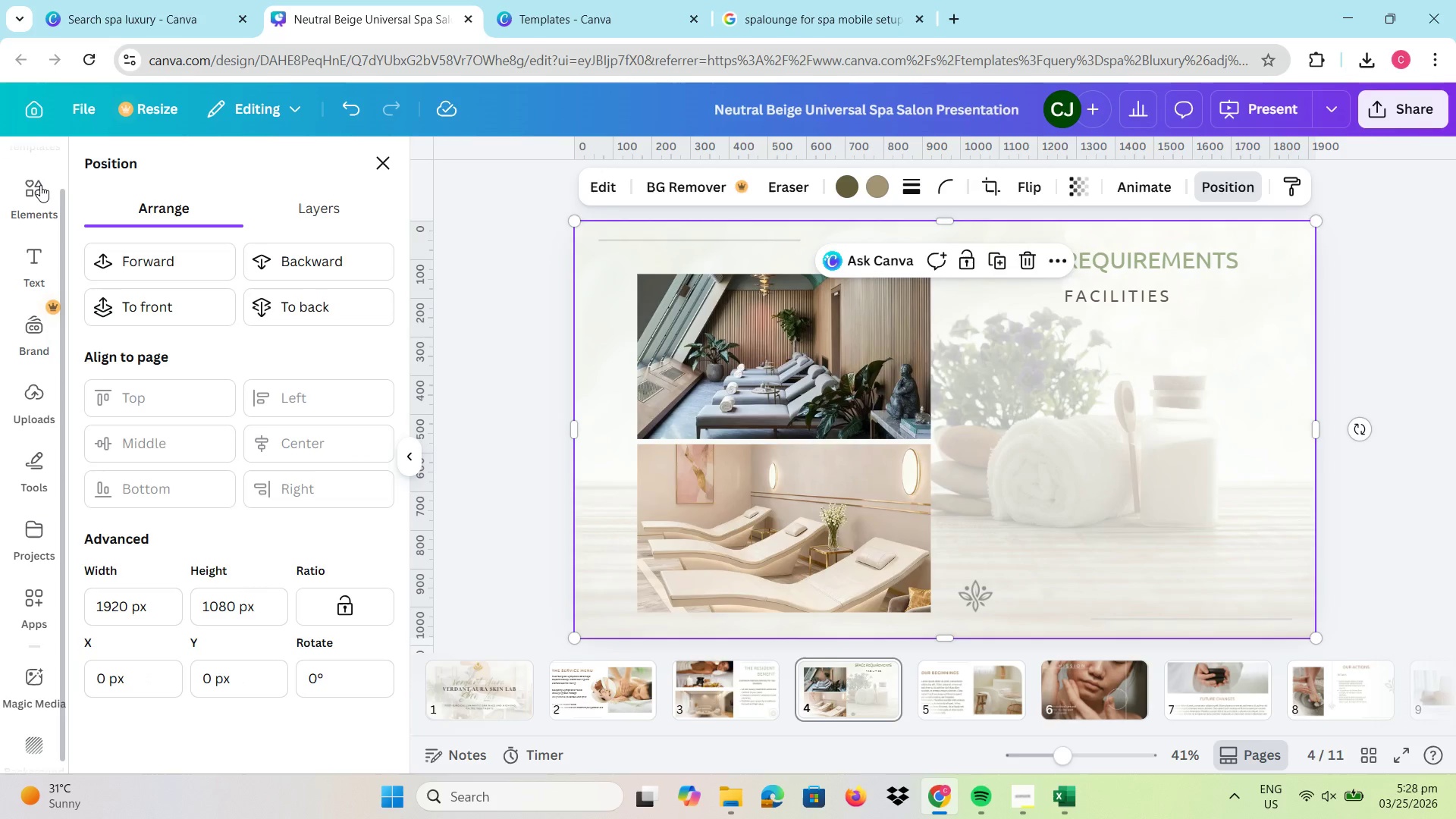 
left_click([17, 260])
 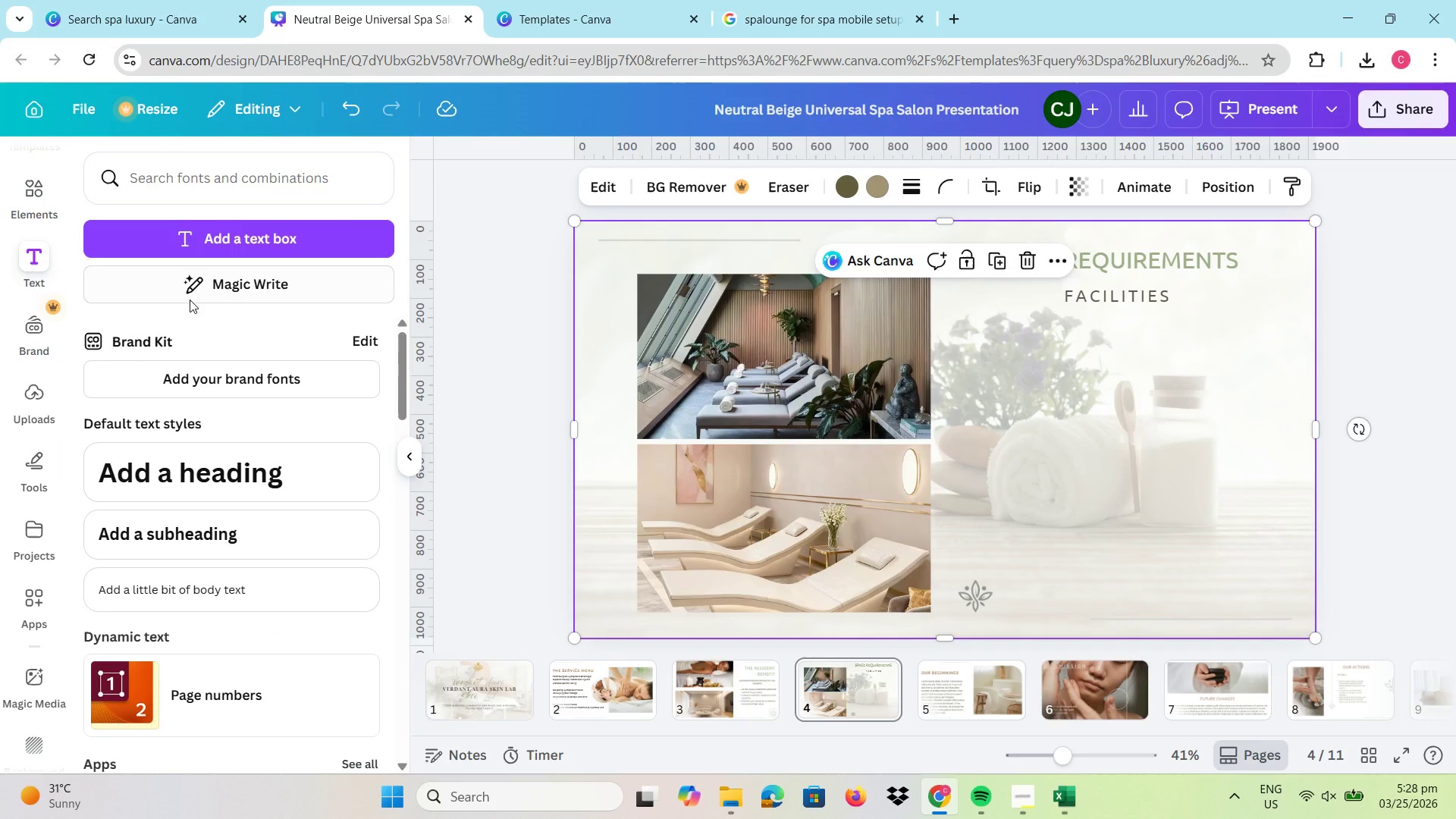 
left_click([244, 223])
 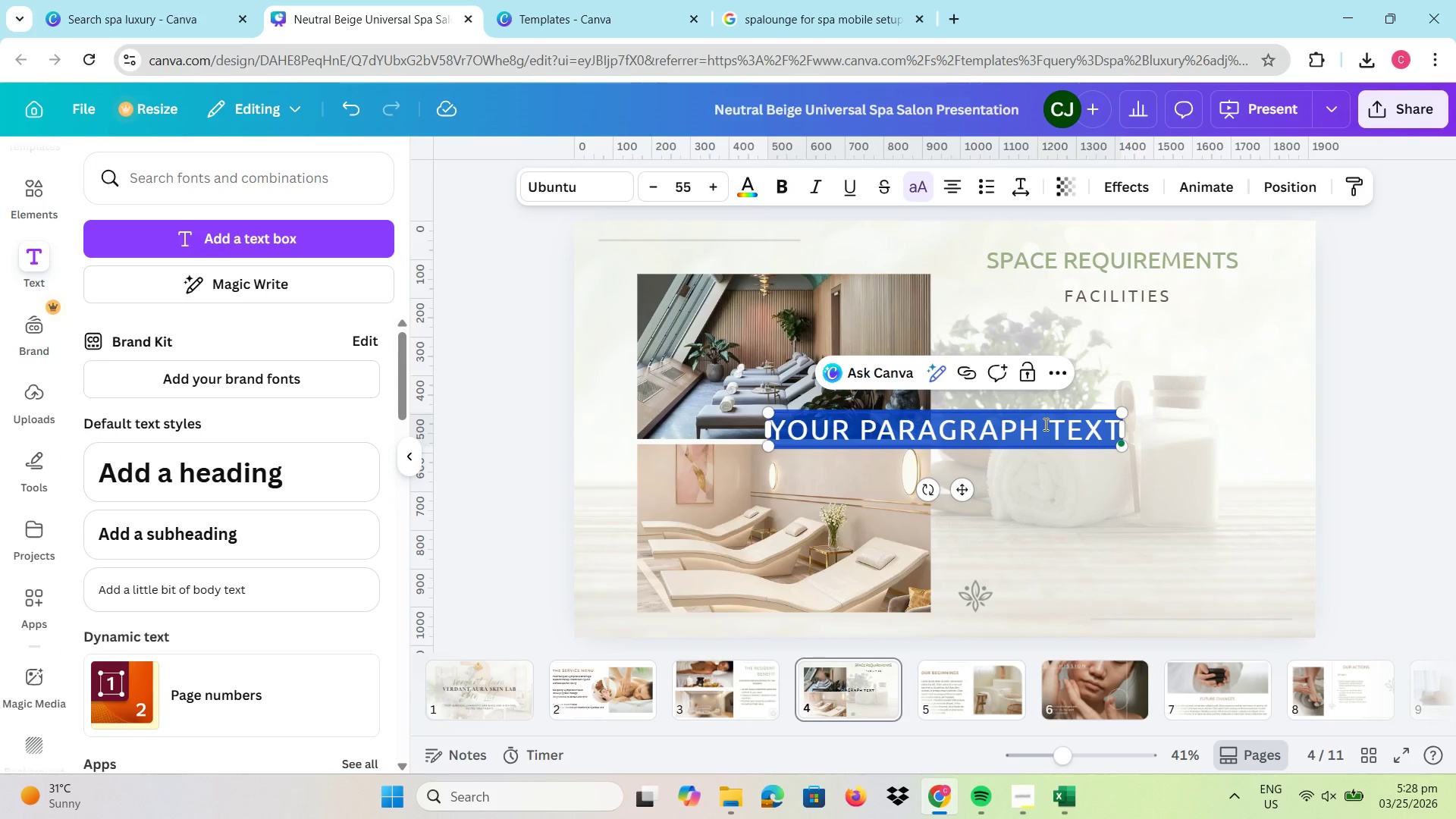 
wait(5.23)
 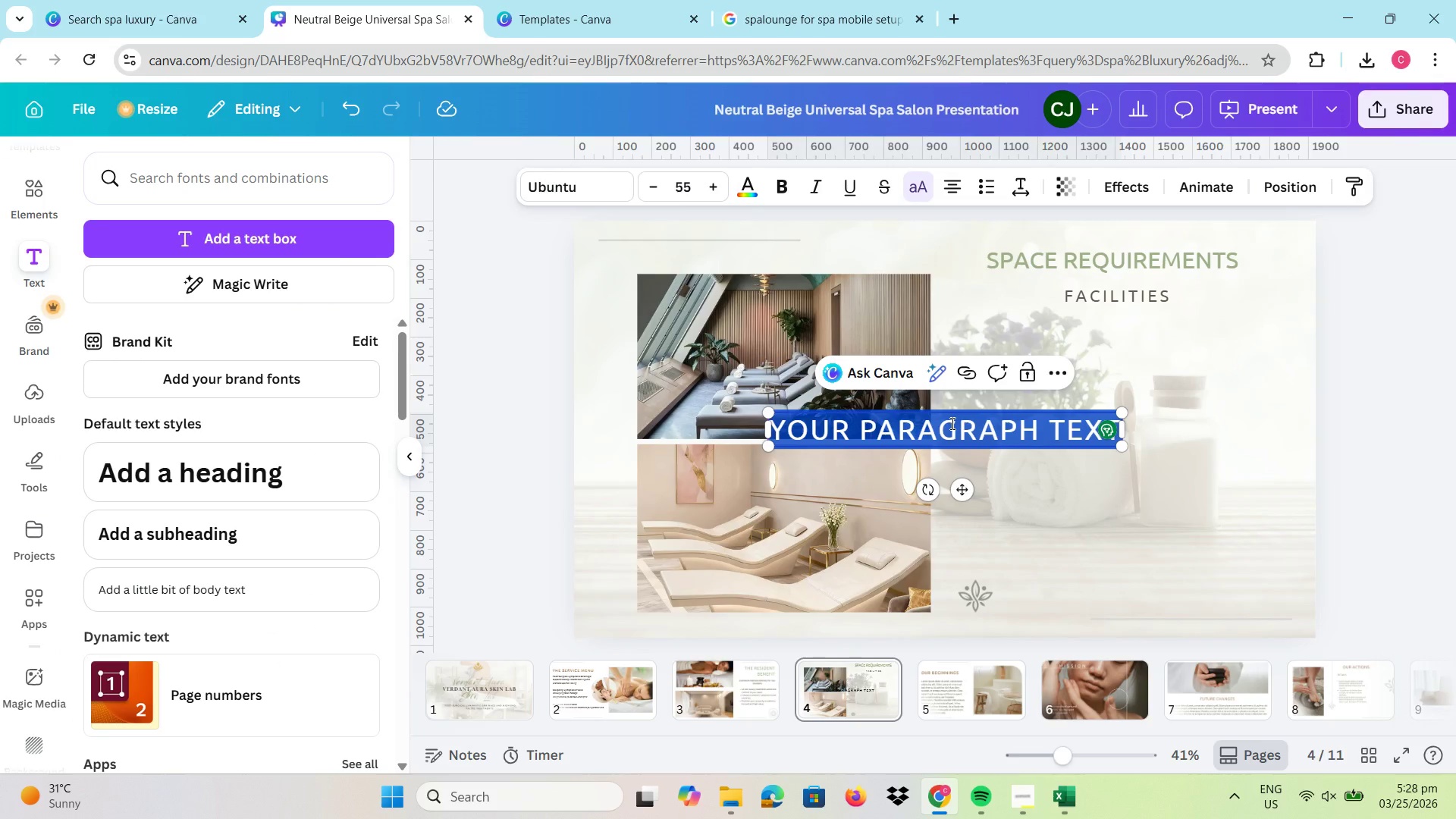 
type(A de)
key(Backspace)
key(Backspace)
type(de)
key(Backspace)
key(Backspace)
type(DES)
key(Backspace)
key(Backspace)
key(Backspace)
key(Backspace)
key(Backspace)
 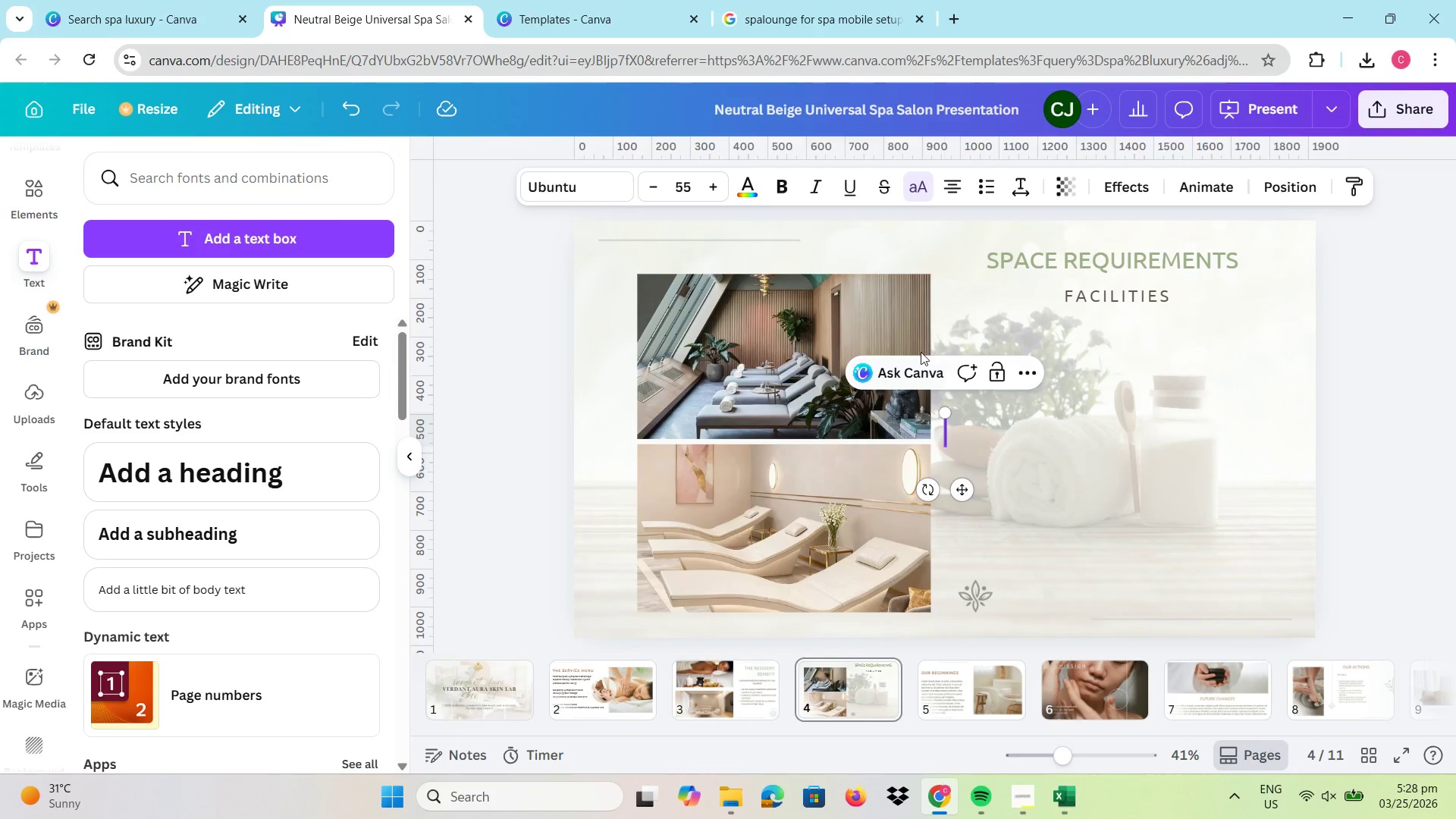 
left_click([920, 187])
 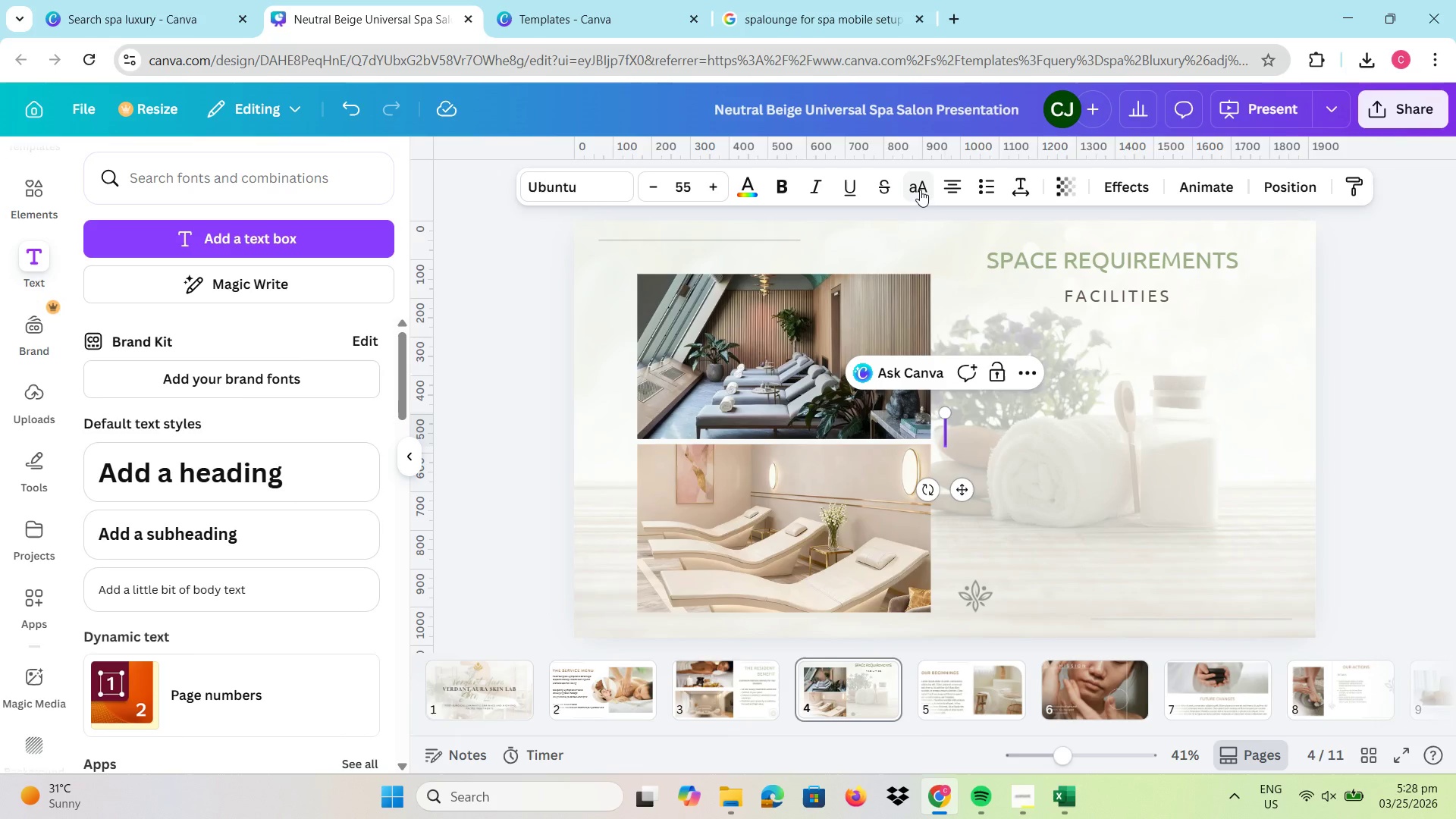 
key(Shift+A)
 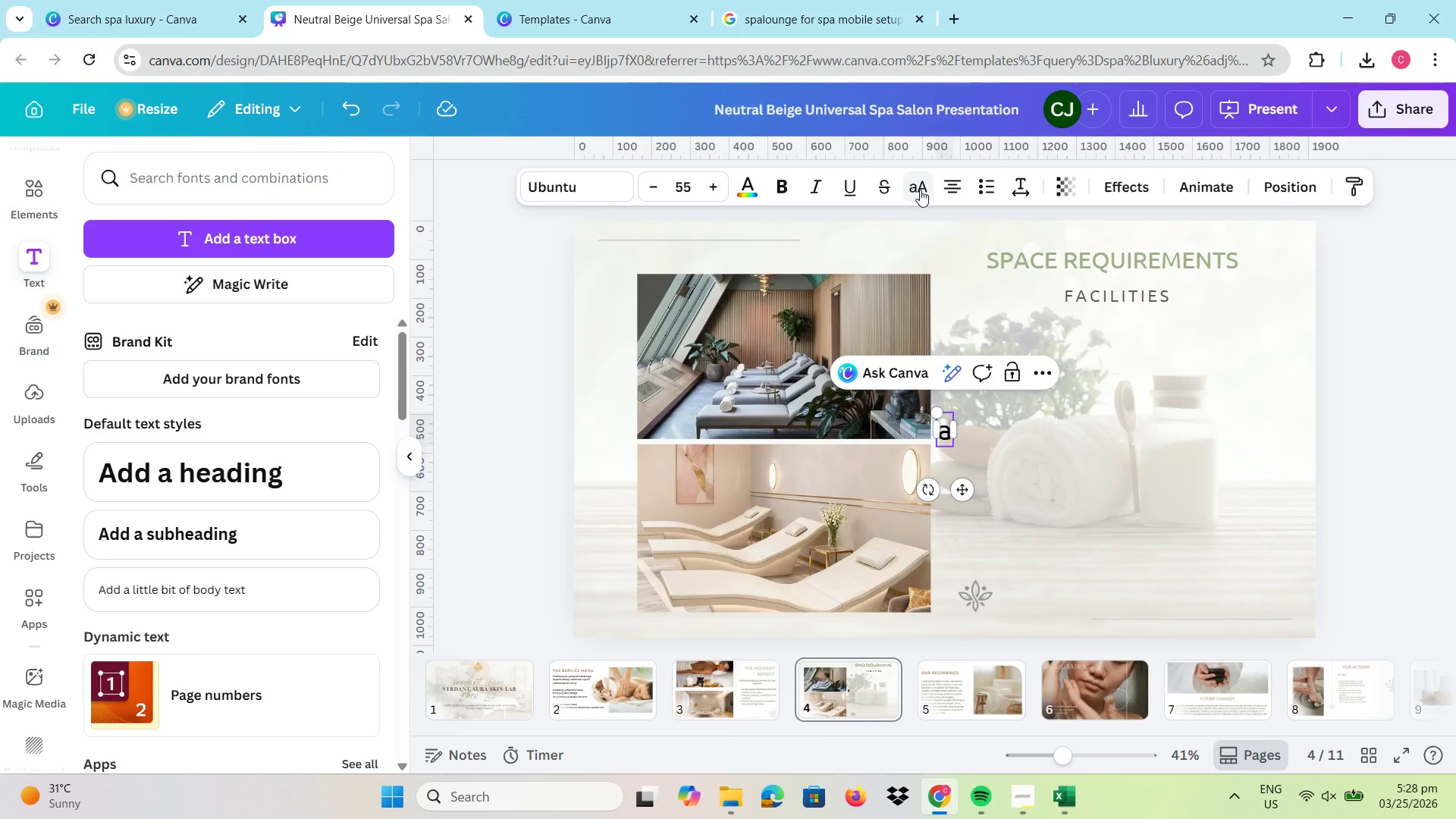 
key(Backspace)
 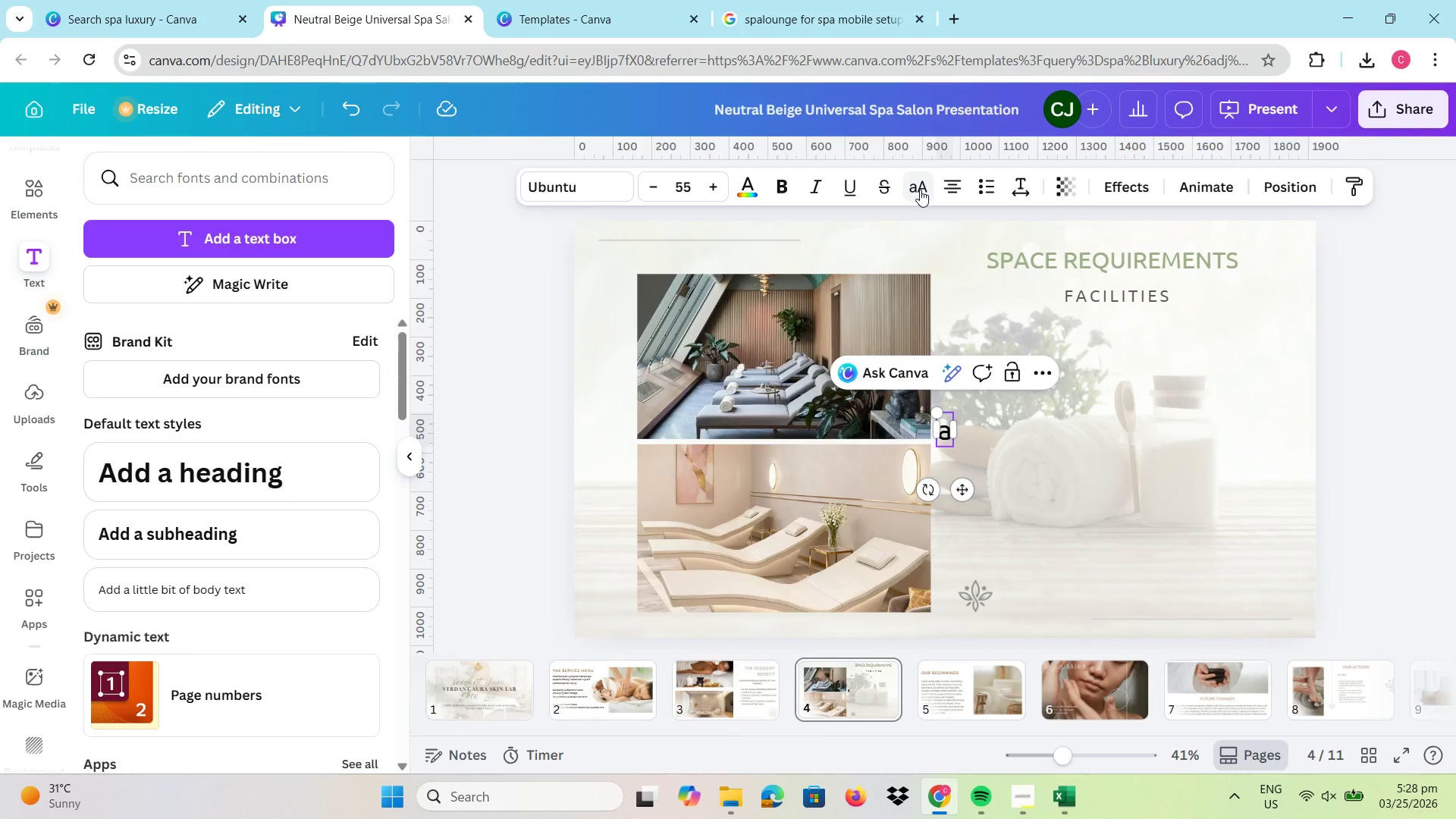 
key(Shift+ShiftLeft)
 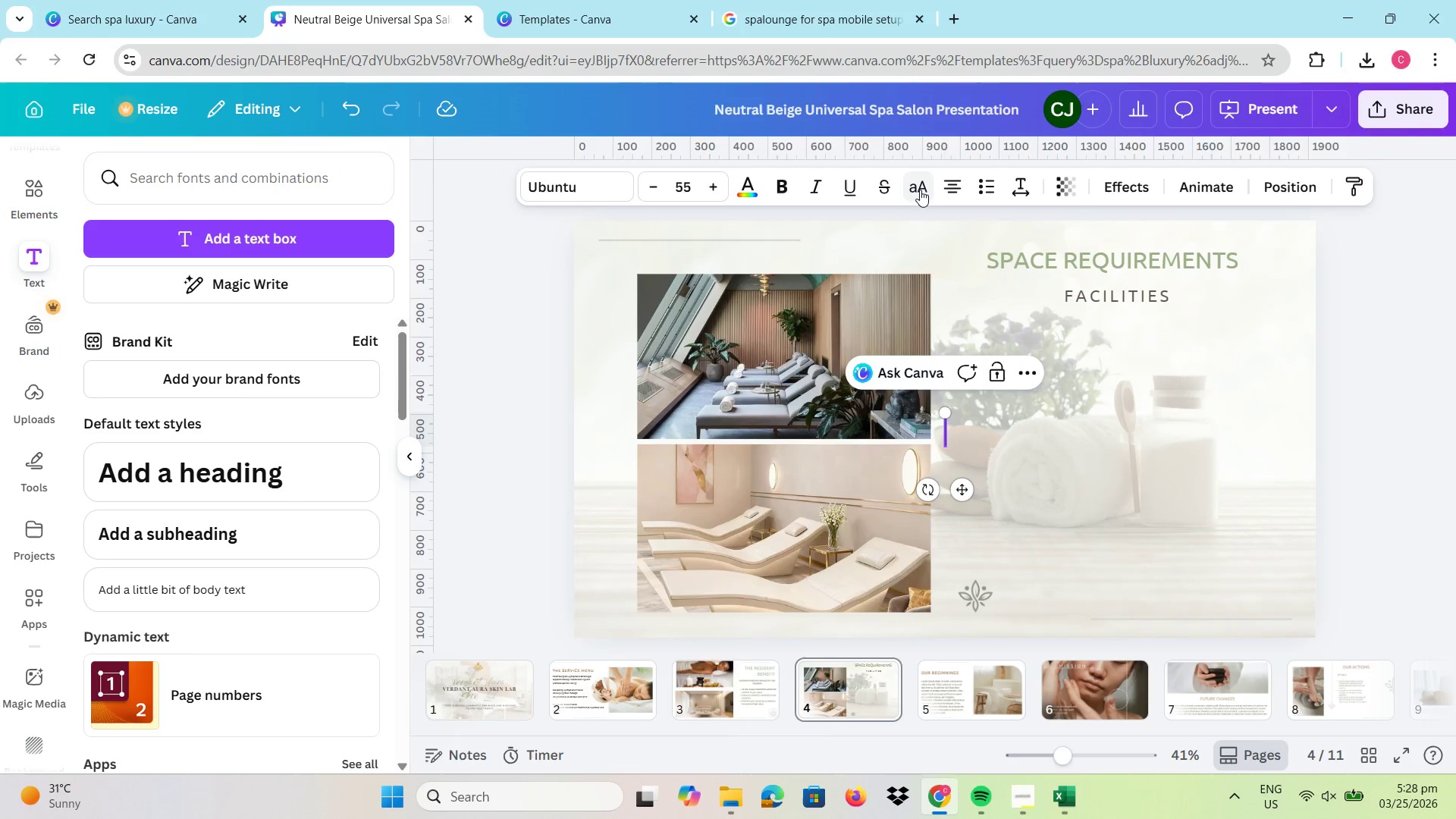 
key(Shift+A)
 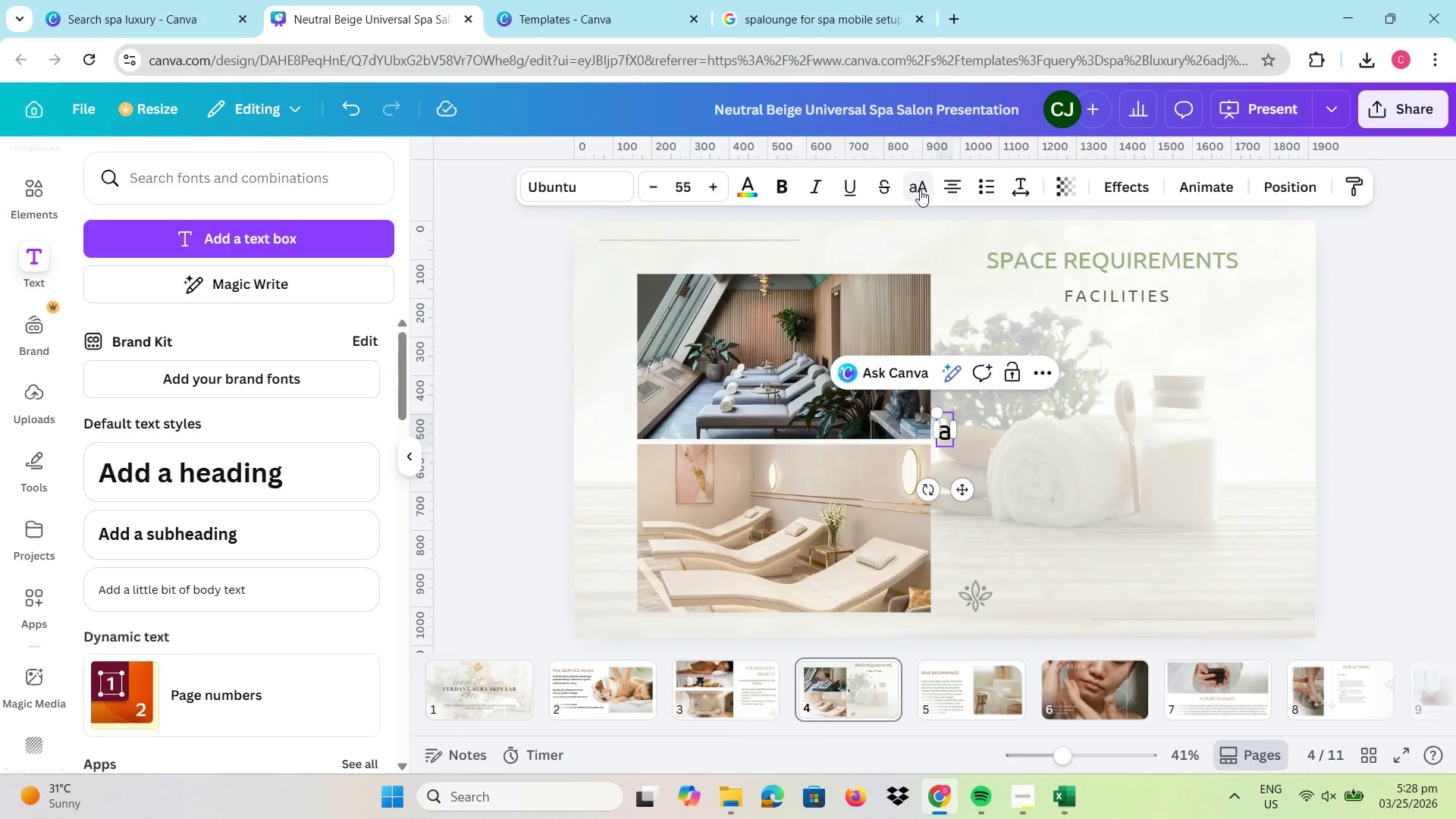 
key(Backspace)
 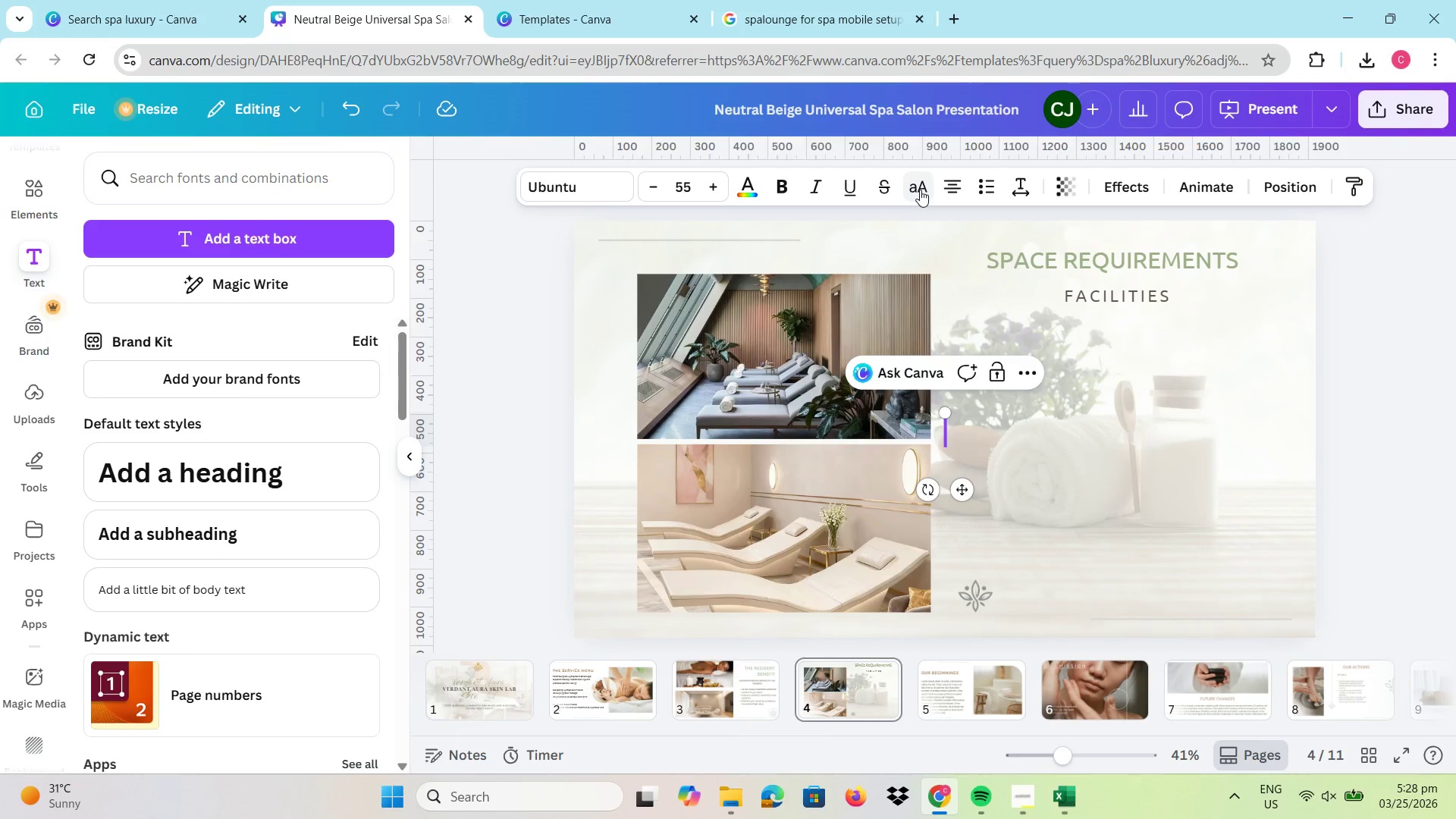 
left_click([920, 190])
 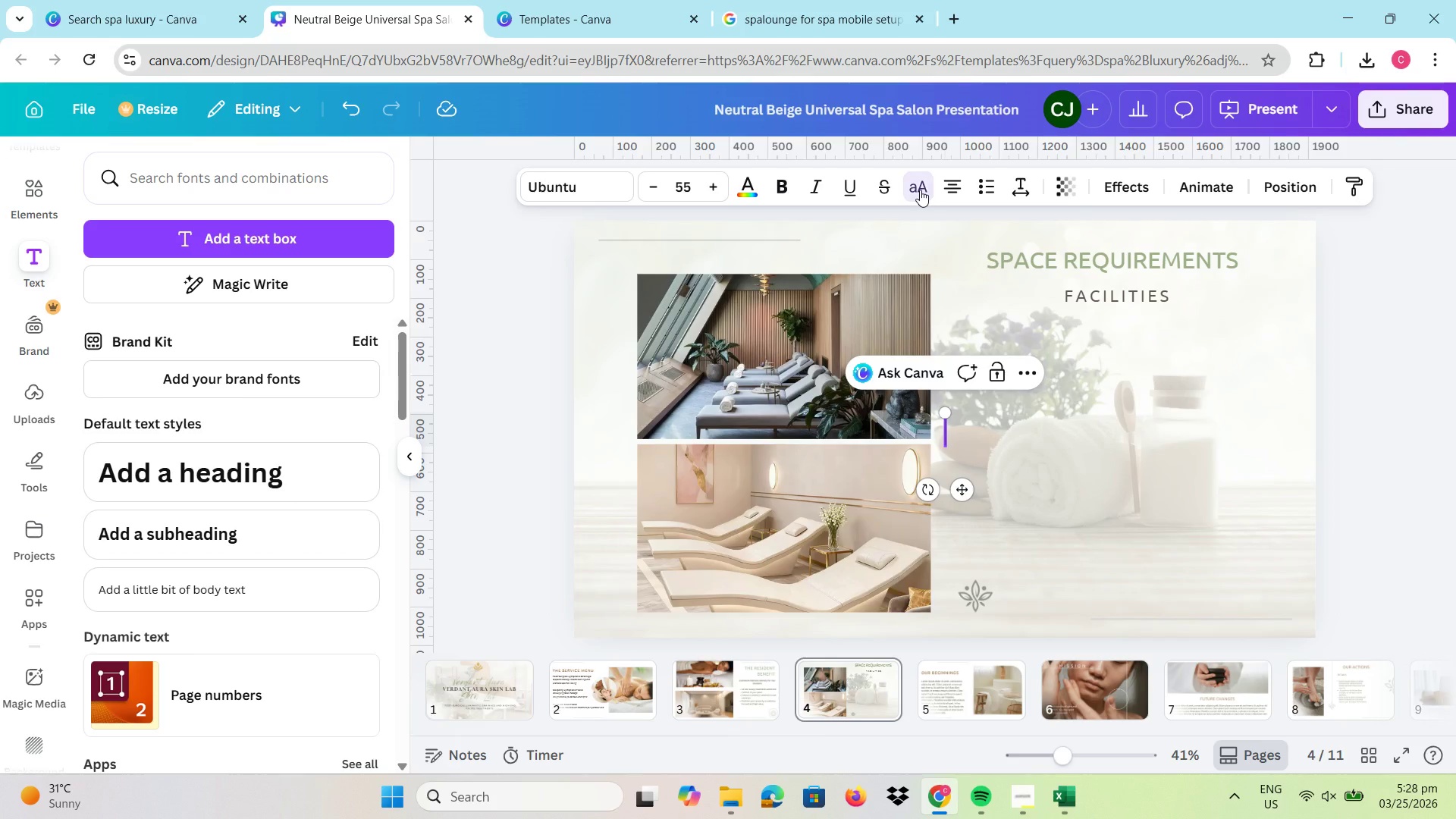 
type(A de)
 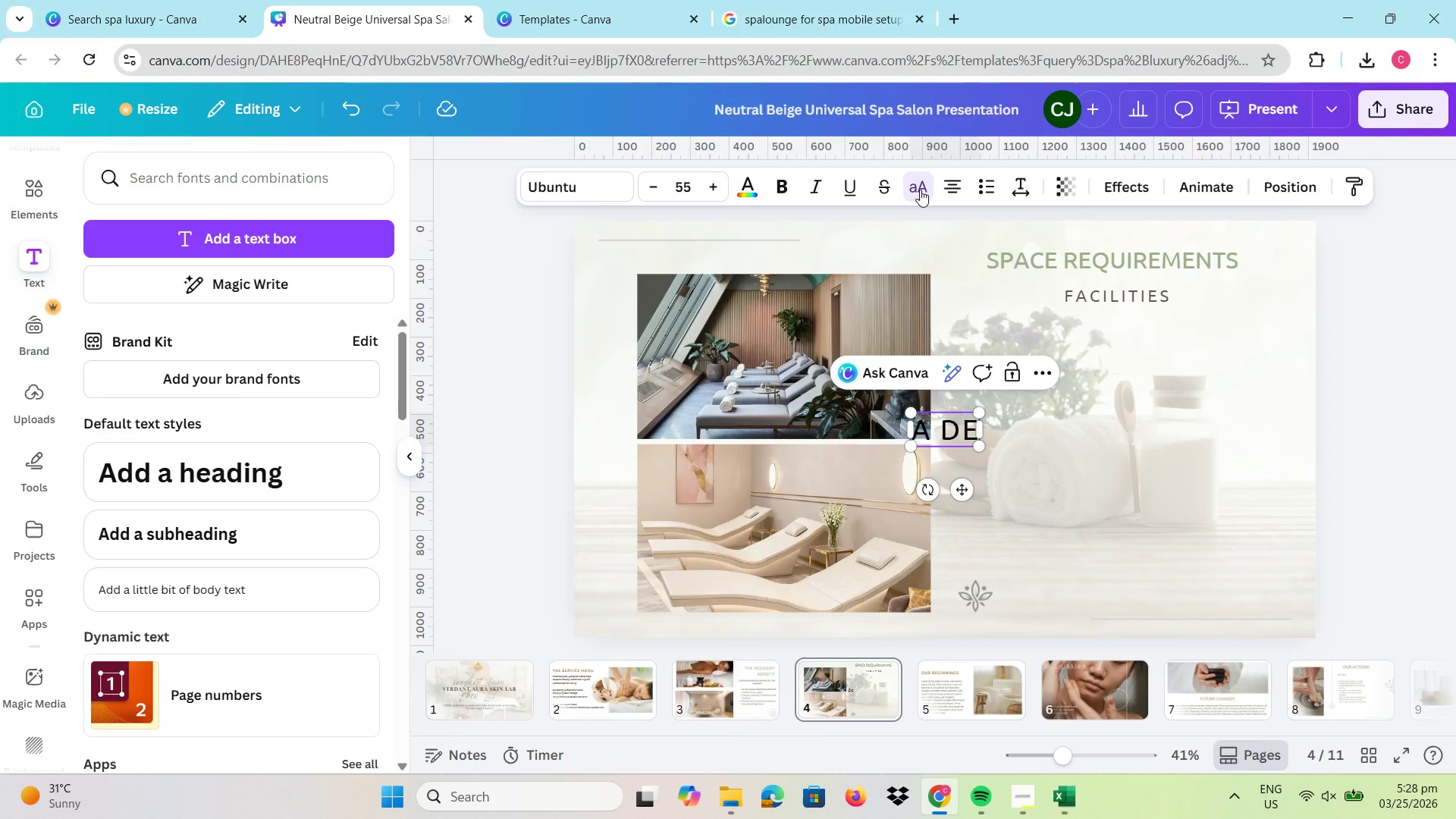 
left_click([920, 190])
 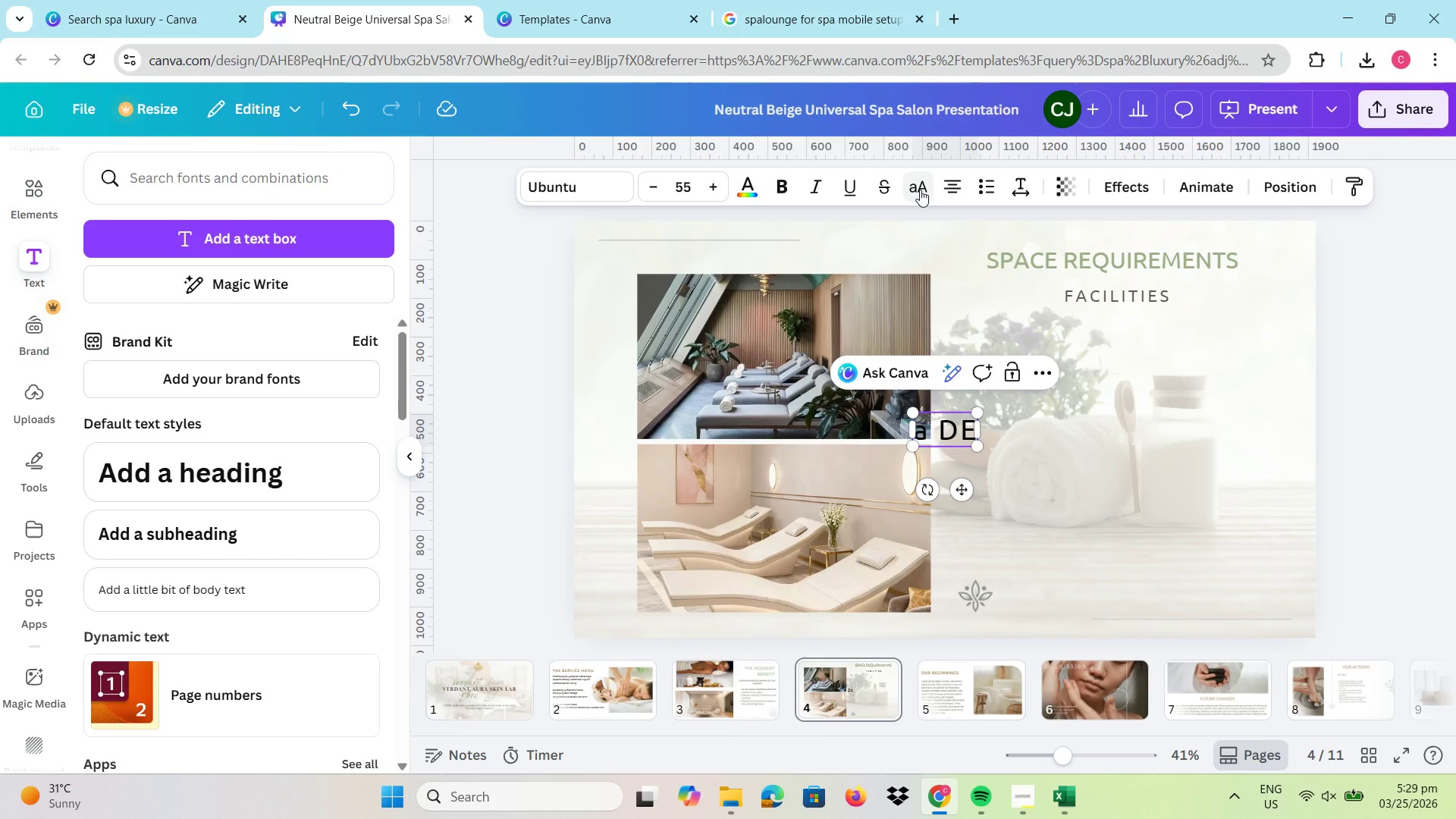 
left_click([920, 190])
 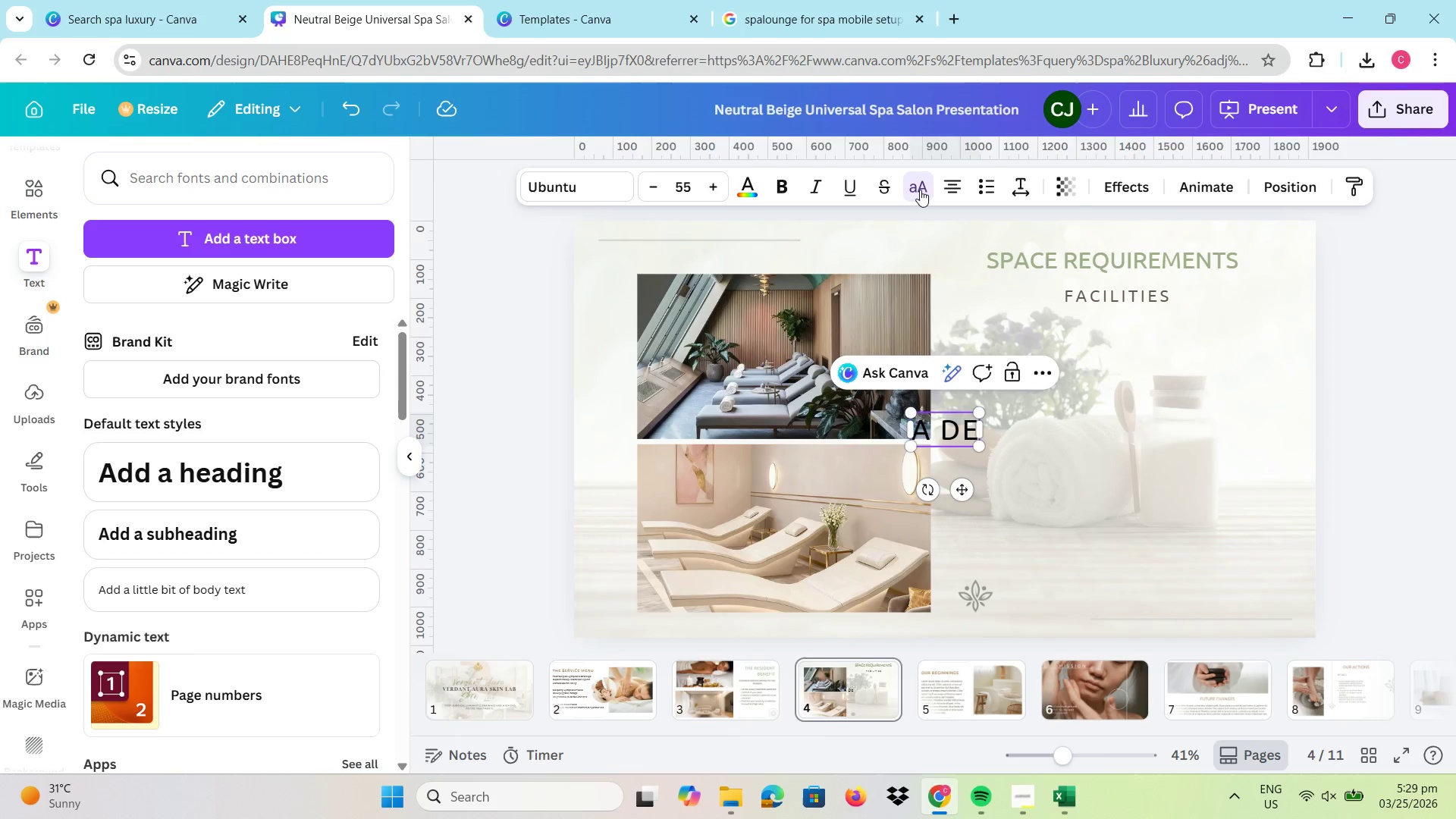 
left_click([920, 190])
 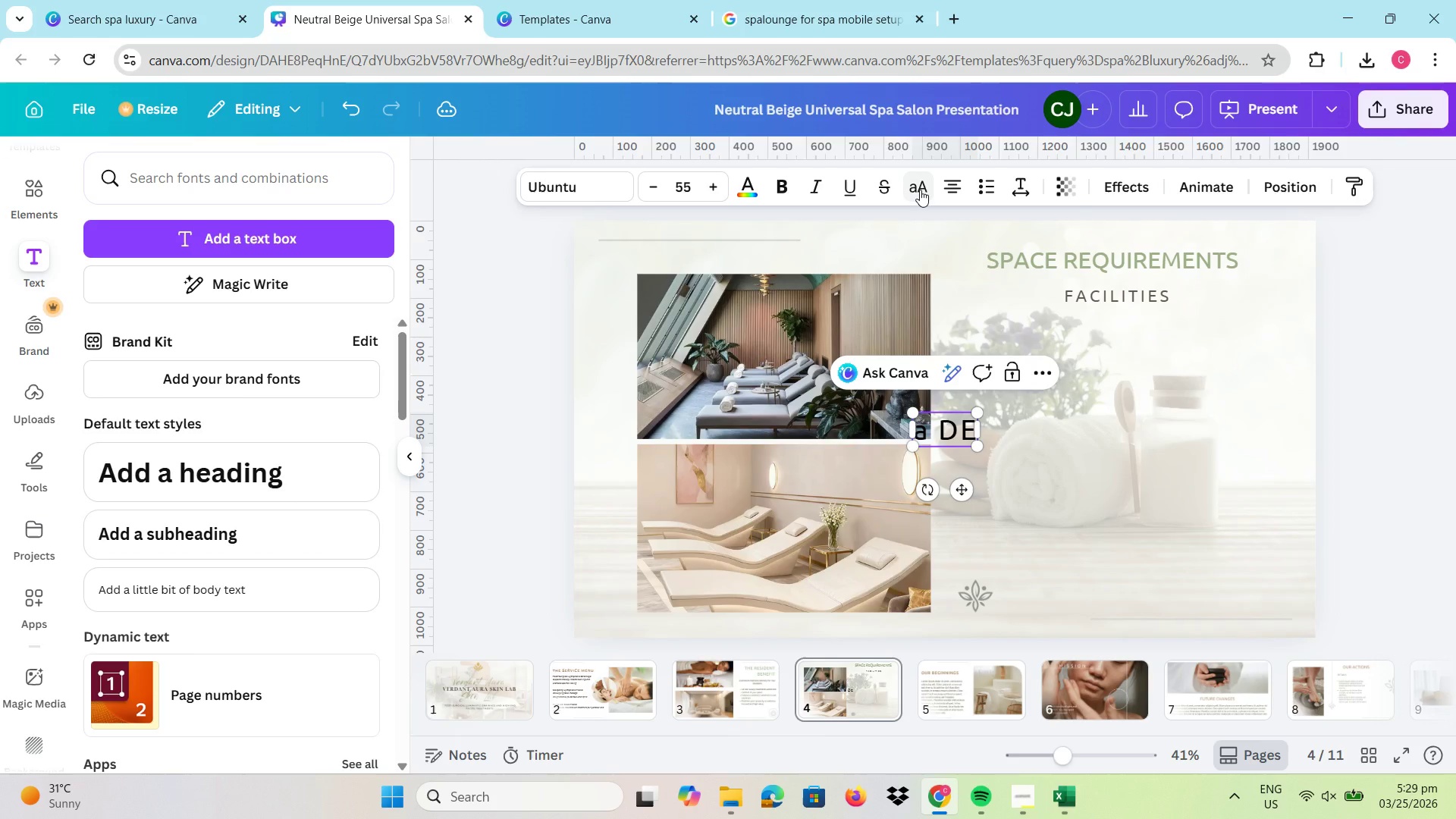 
left_click([920, 190])
 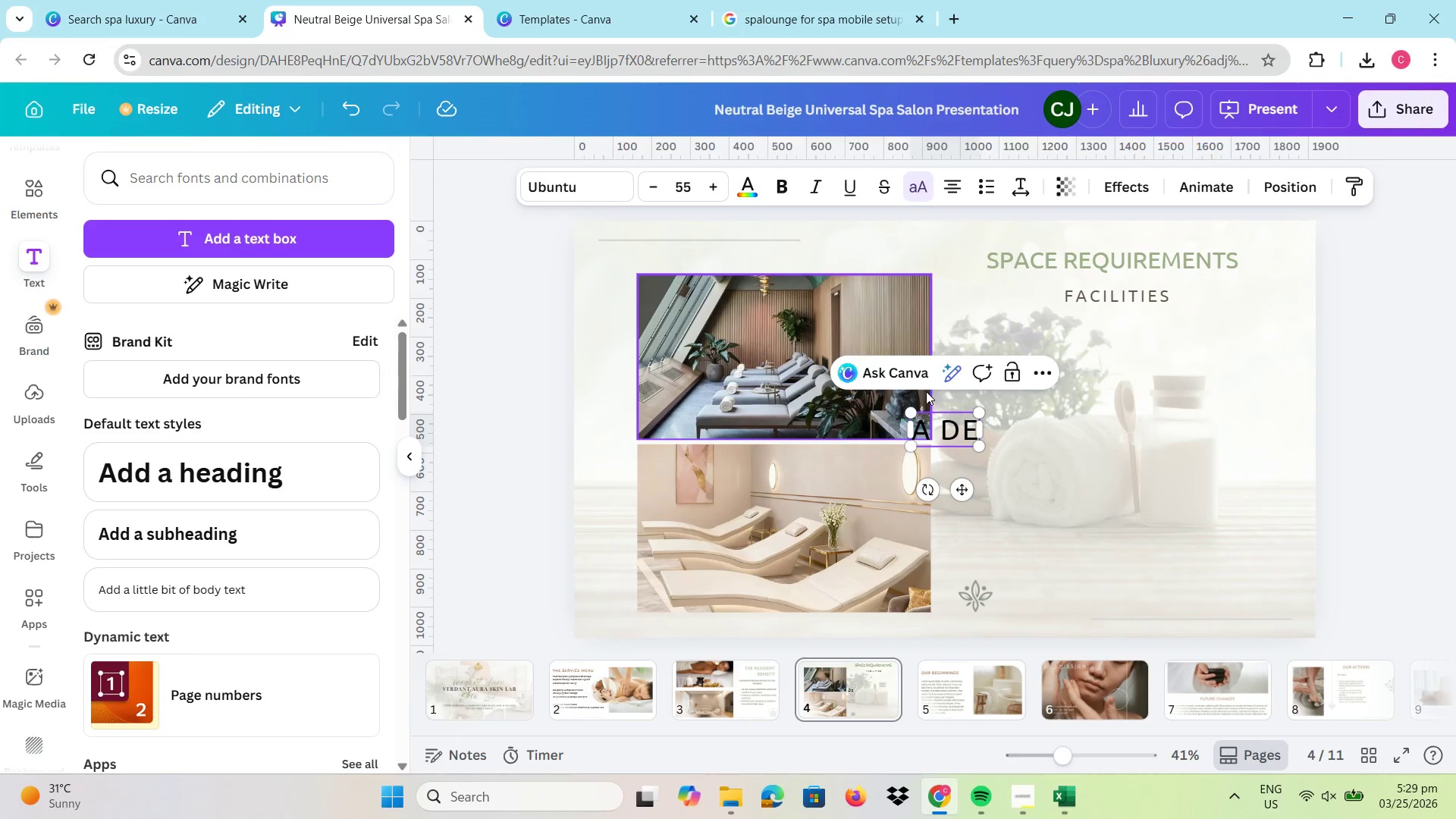 
left_click([951, 427])
 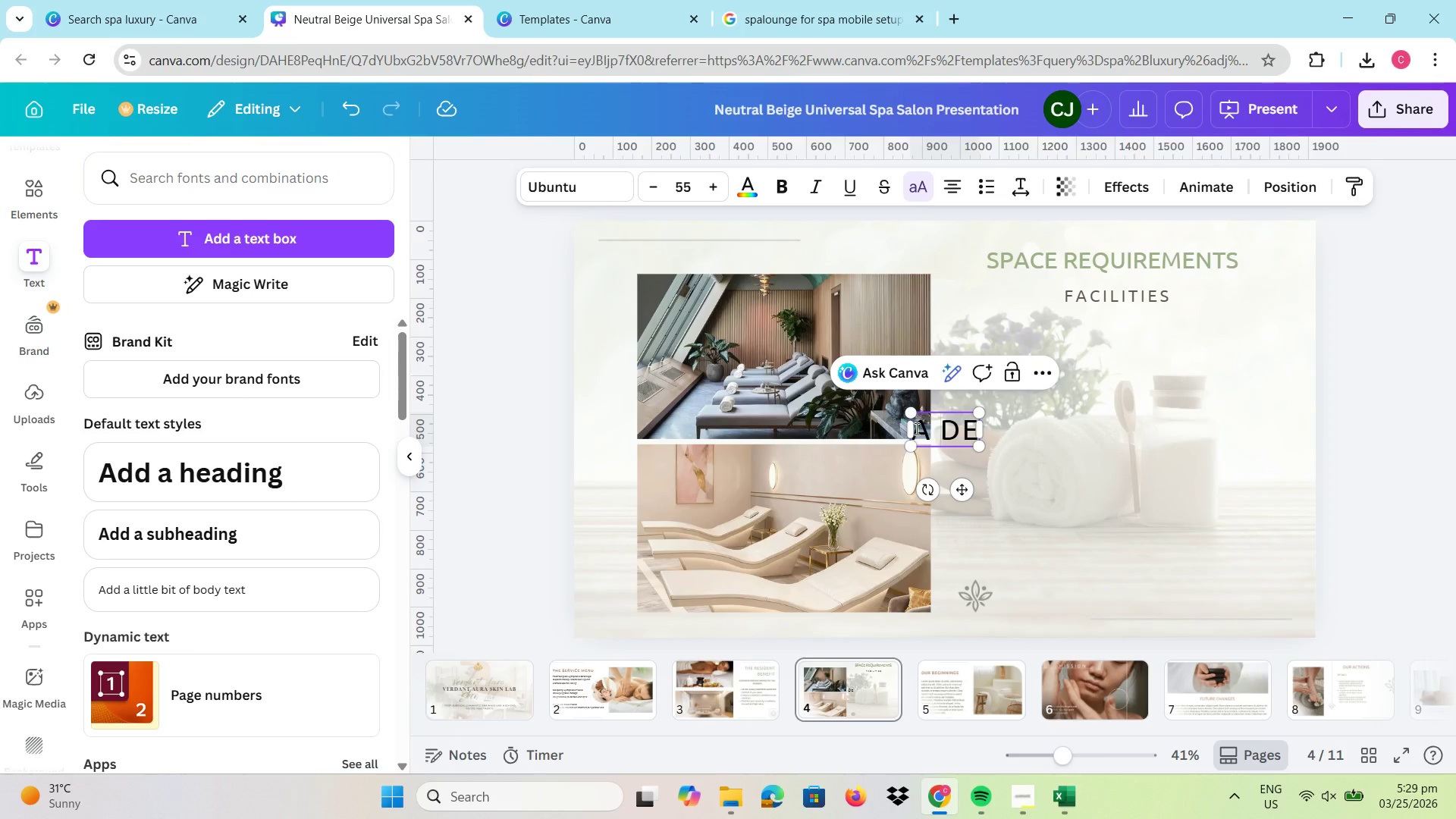 
left_click_drag(start_coordinate=[915, 428], to_coordinate=[974, 431])
 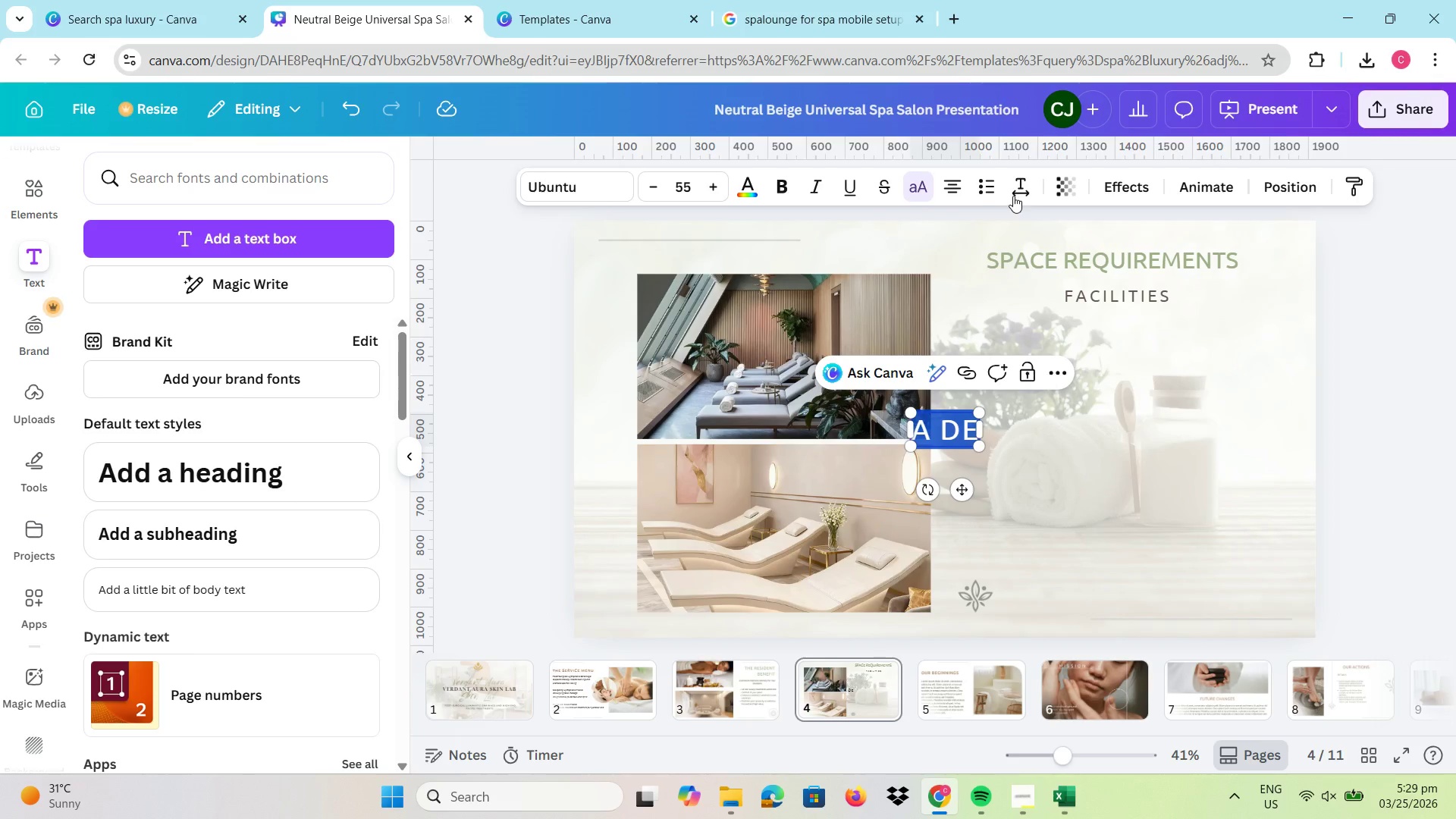 
left_click([918, 191])
 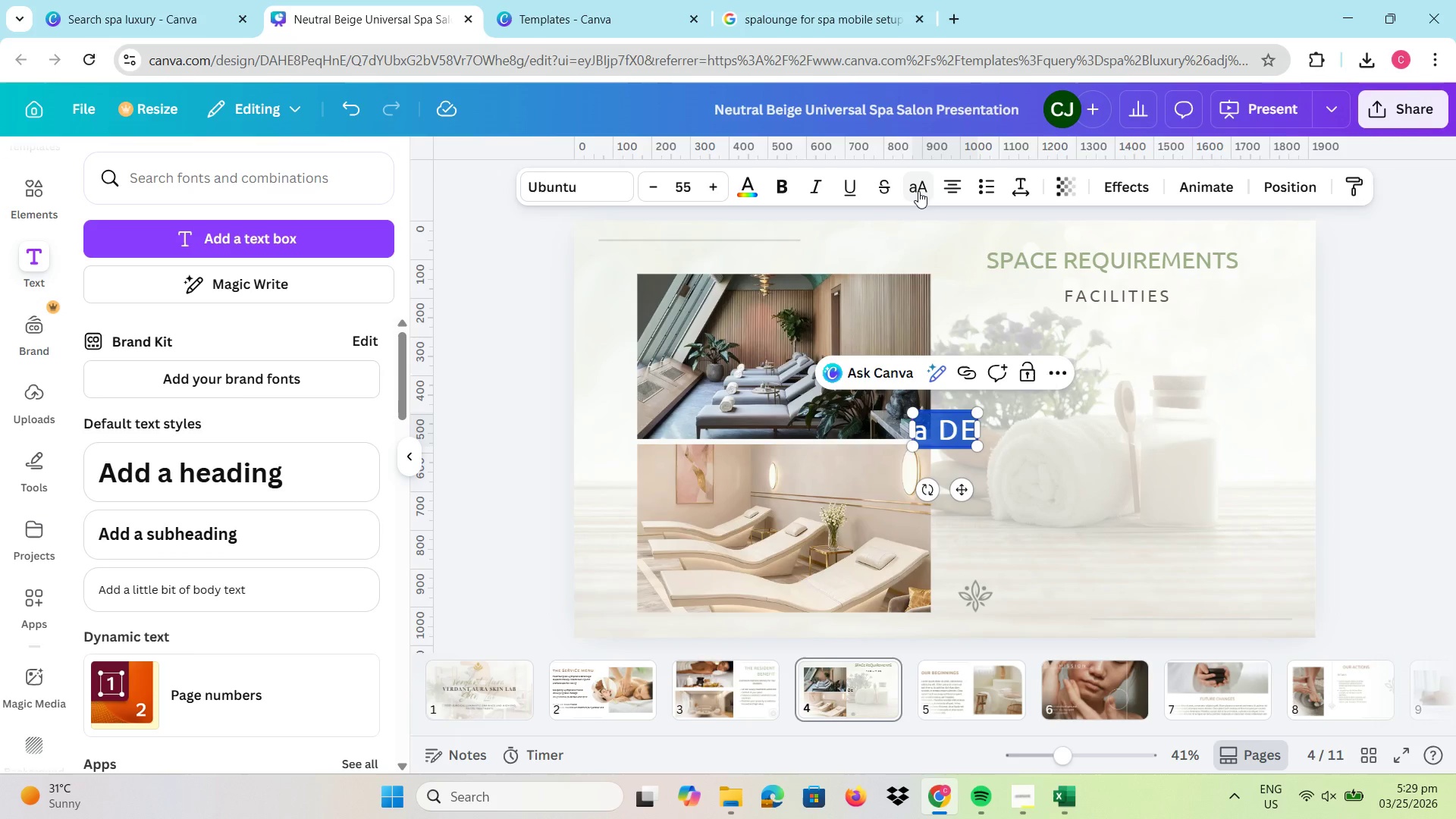 
left_click([918, 191])
 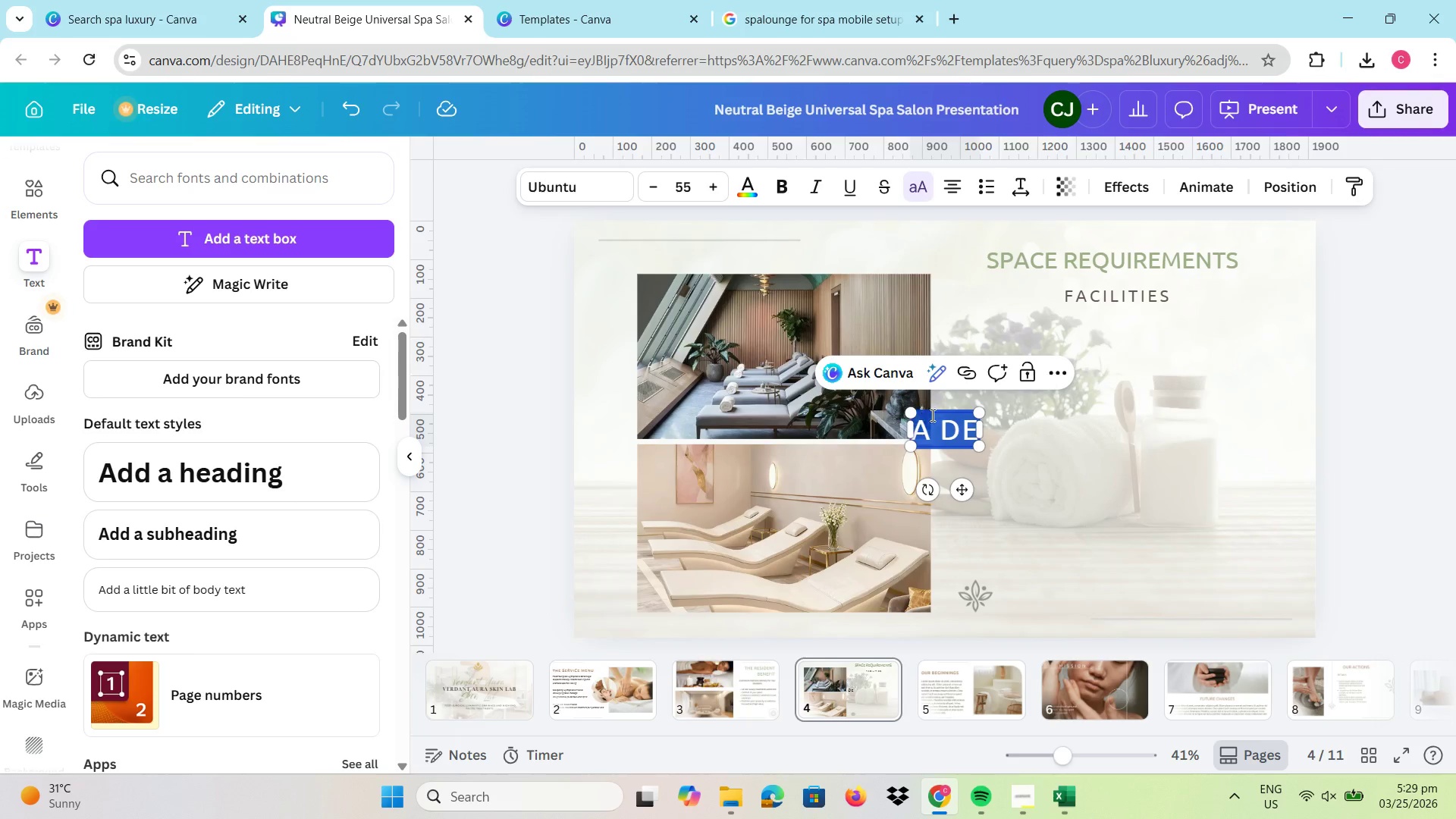 
left_click([949, 435])
 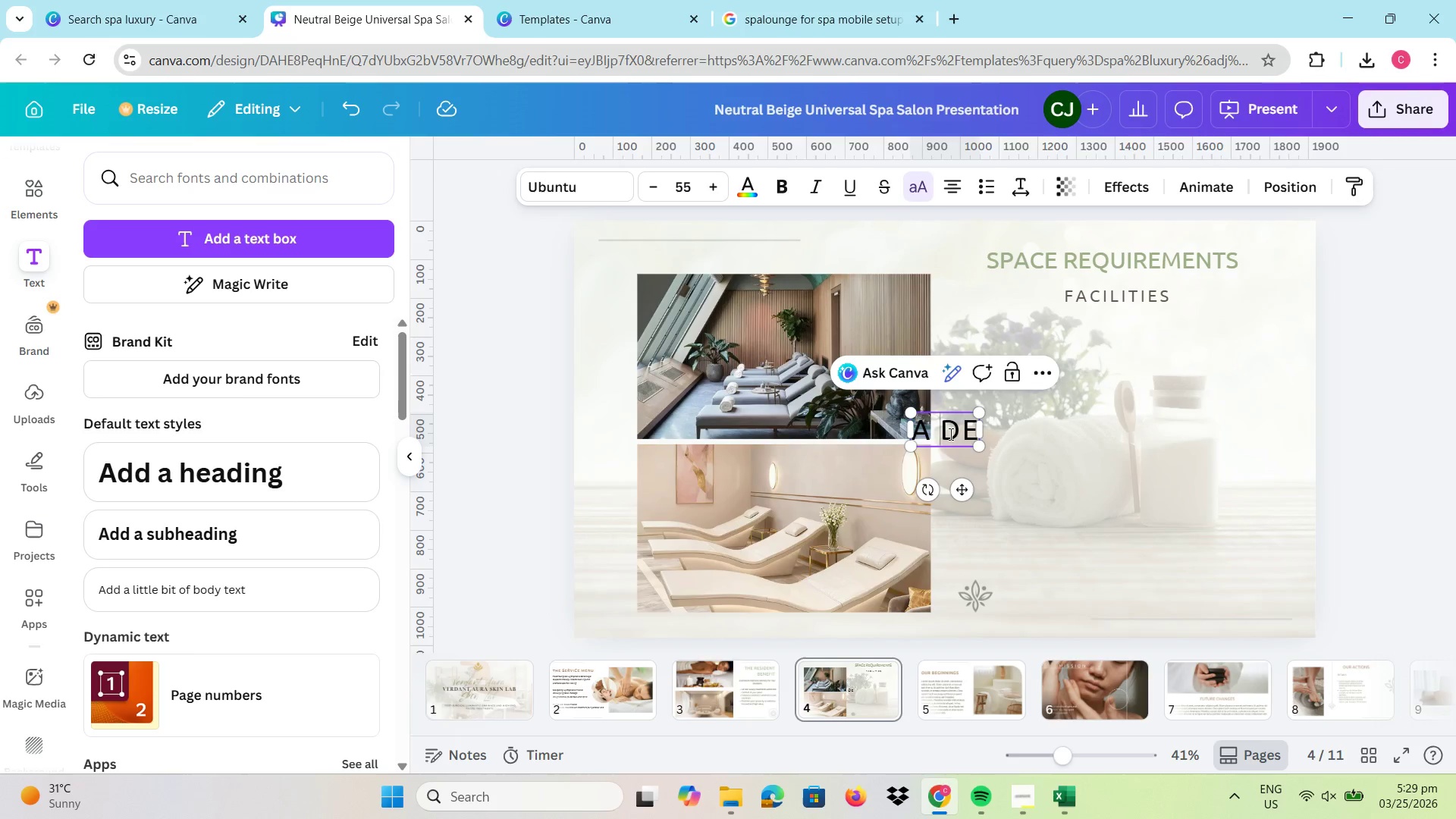 
left_click_drag(start_coordinate=[948, 434], to_coordinate=[975, 433])
 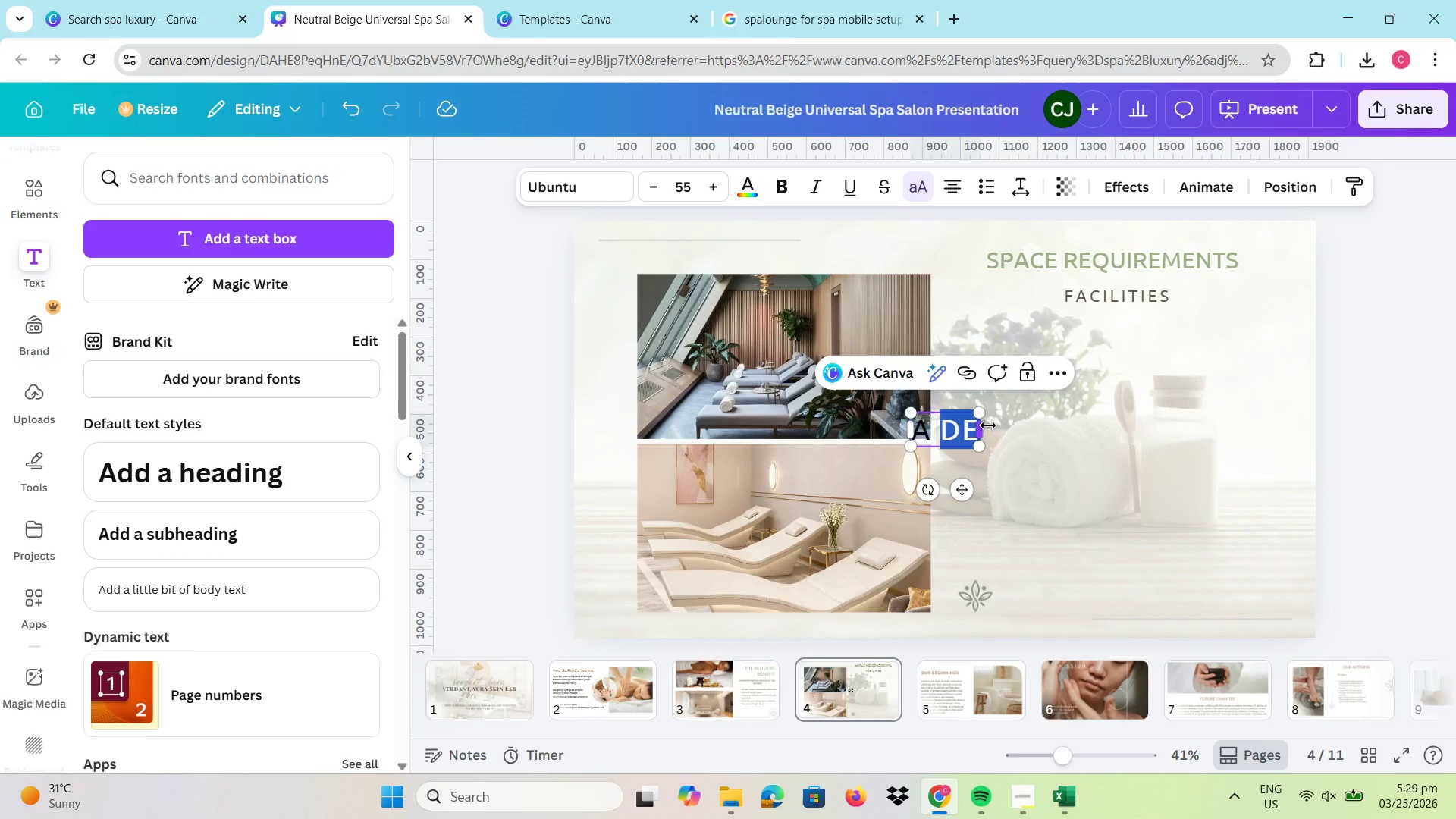 
key(Backspace)
type(DESIGNATED LOUNGE OR GYM SOACE)
key(Backspace)
key(Backspace)
key(Backspace)
key(Backspace)
type(PACE IS TRANFORMED INTO TEMPORARY SPA SETUP USING COMPACT, FULLY MOBILE TREAT)
key(Backspace)
type(TMENT STATION)
 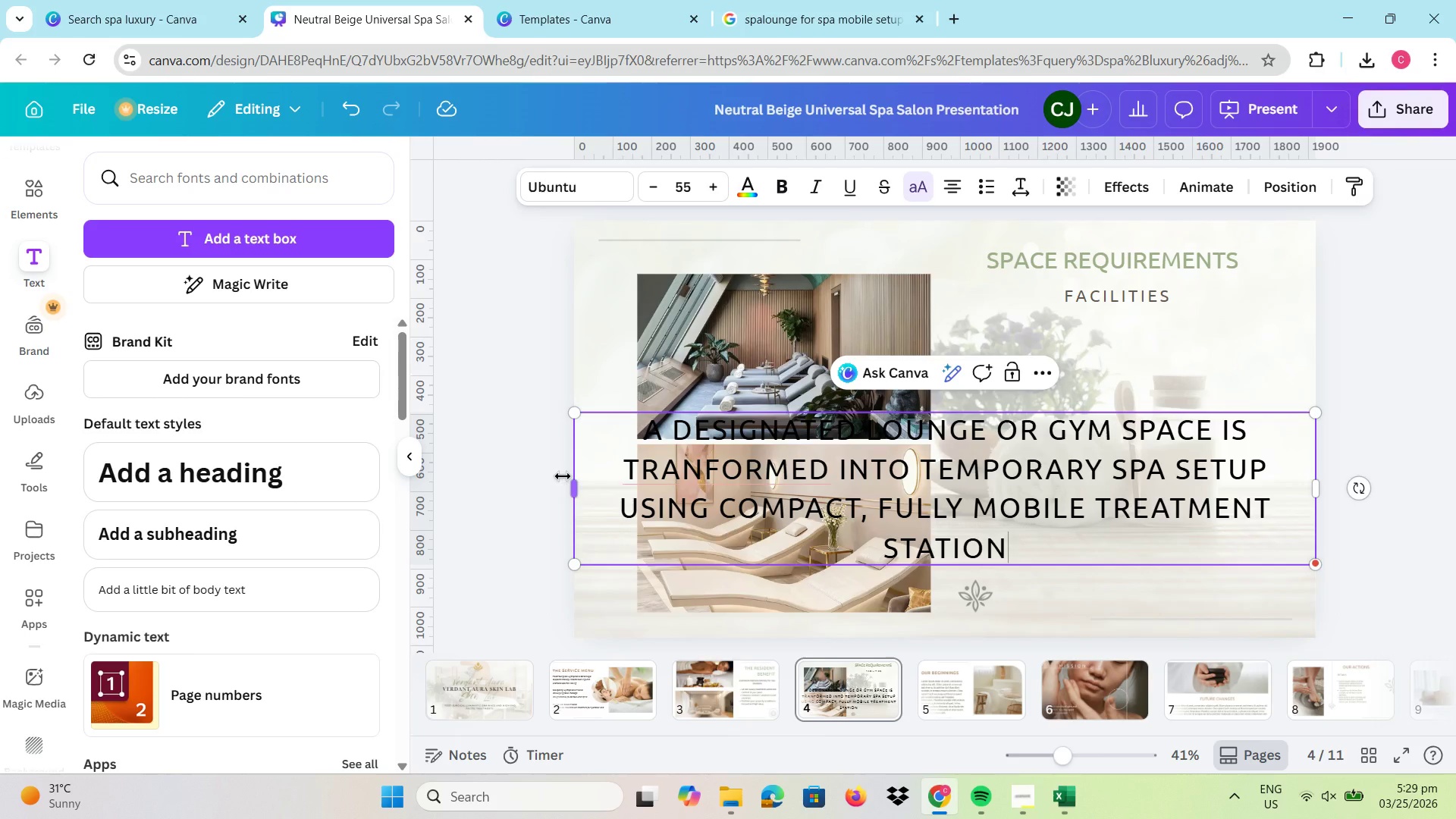 
left_click_drag(start_coordinate=[573, 491], to_coordinate=[957, 433])
 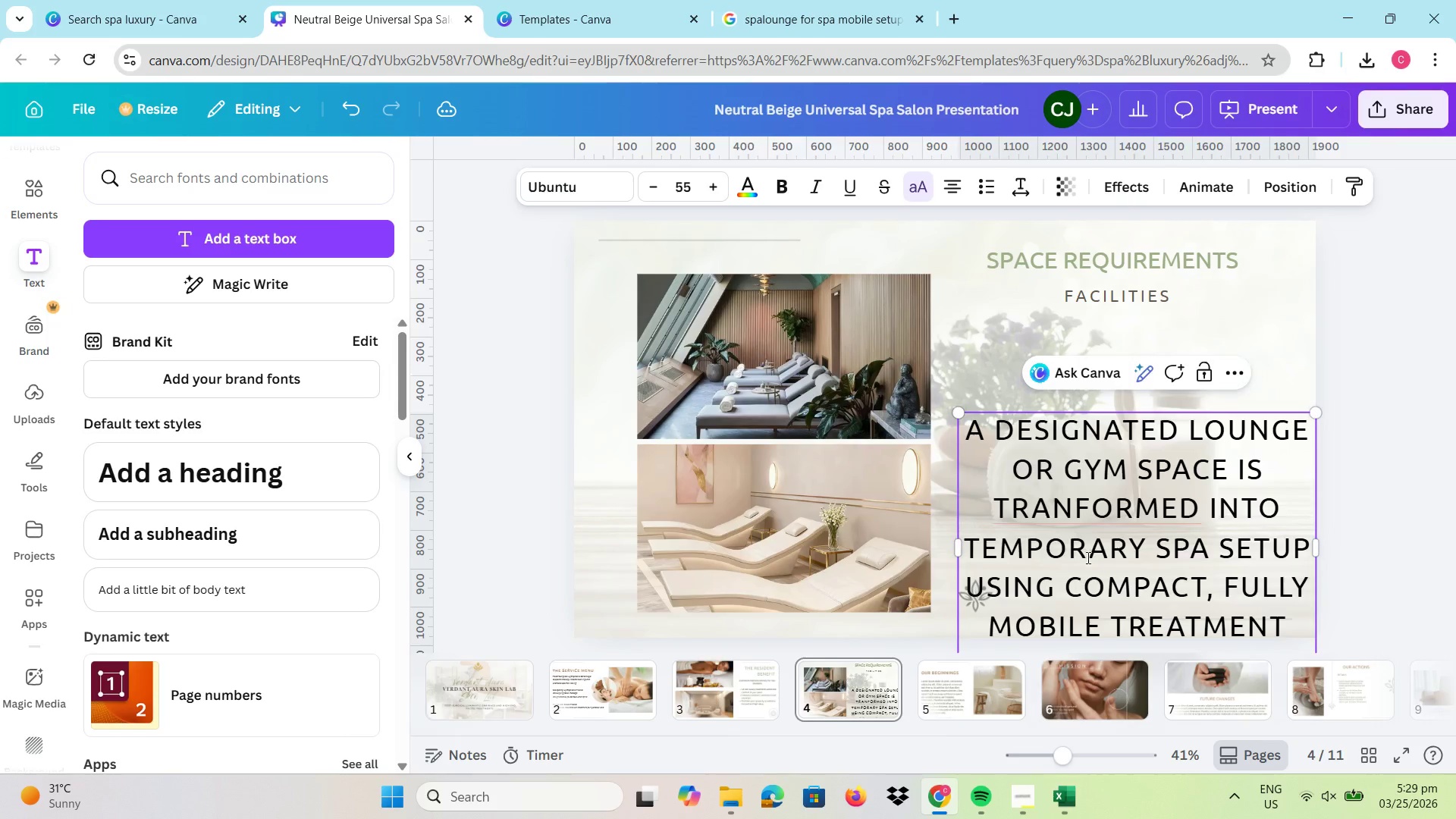 
left_click_drag(start_coordinate=[1087, 557], to_coordinate=[1065, 425])
 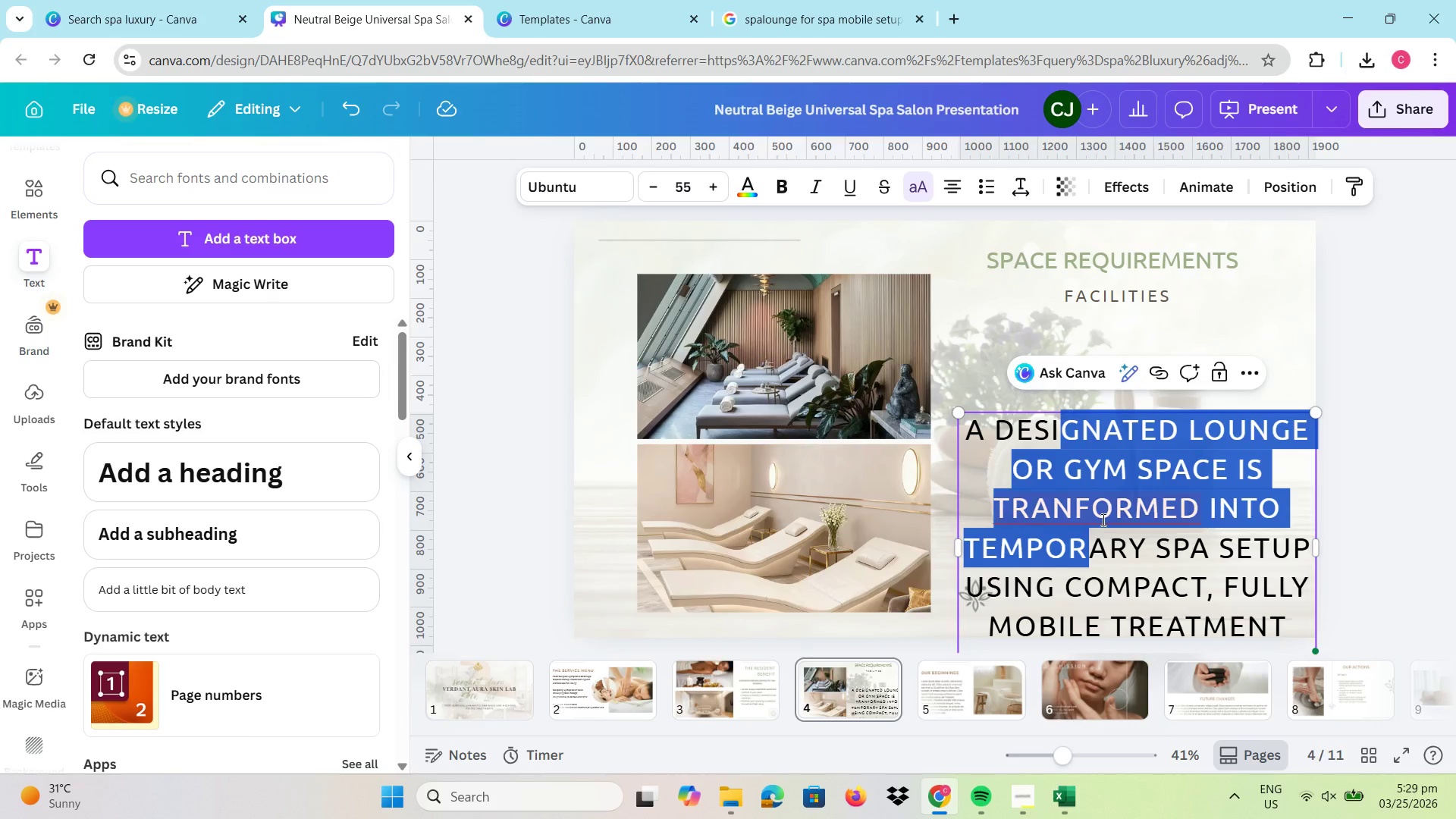 
left_click([1102, 519])
 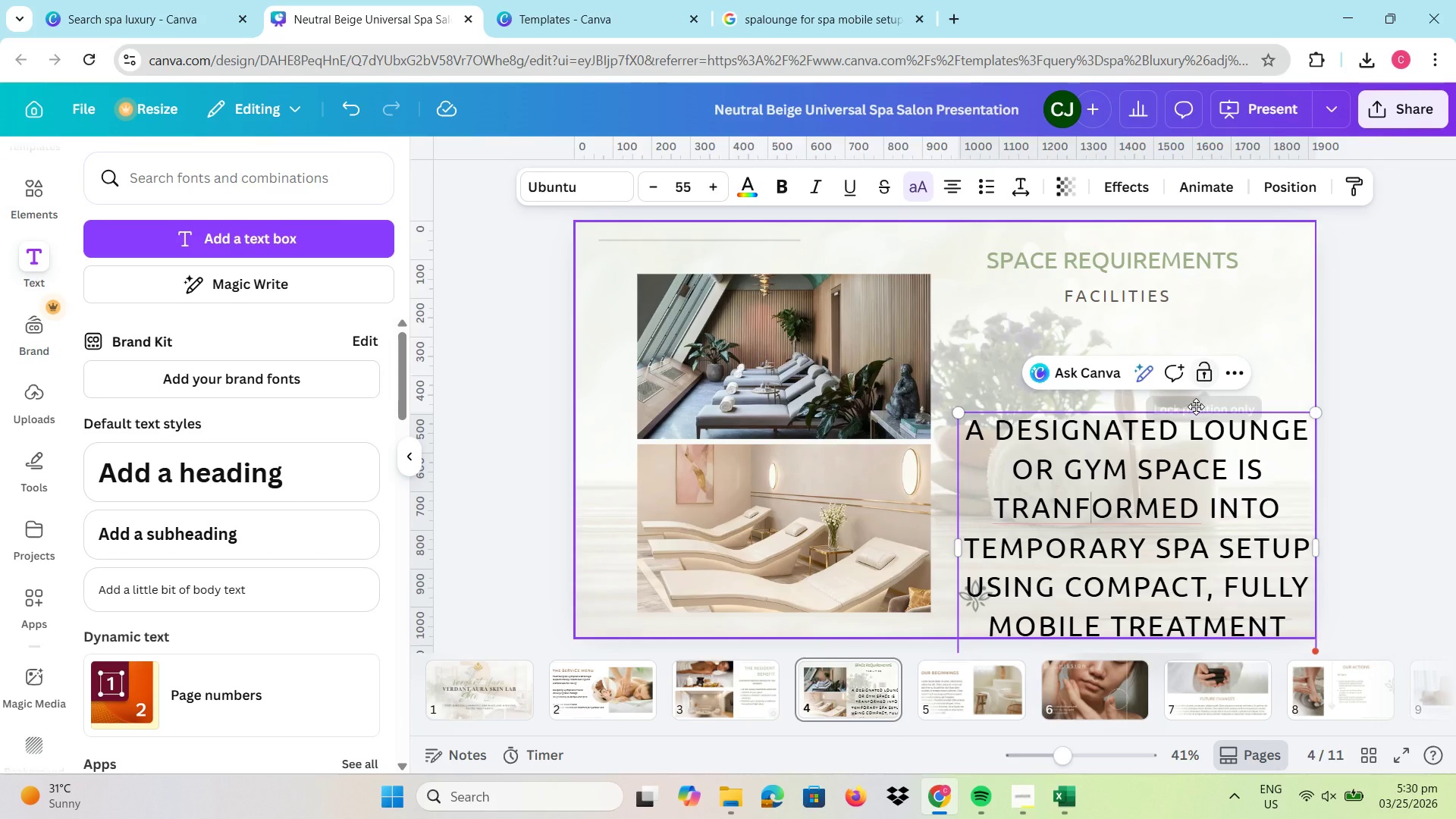 
left_click_drag(start_coordinate=[1194, 411], to_coordinate=[1185, 329])
 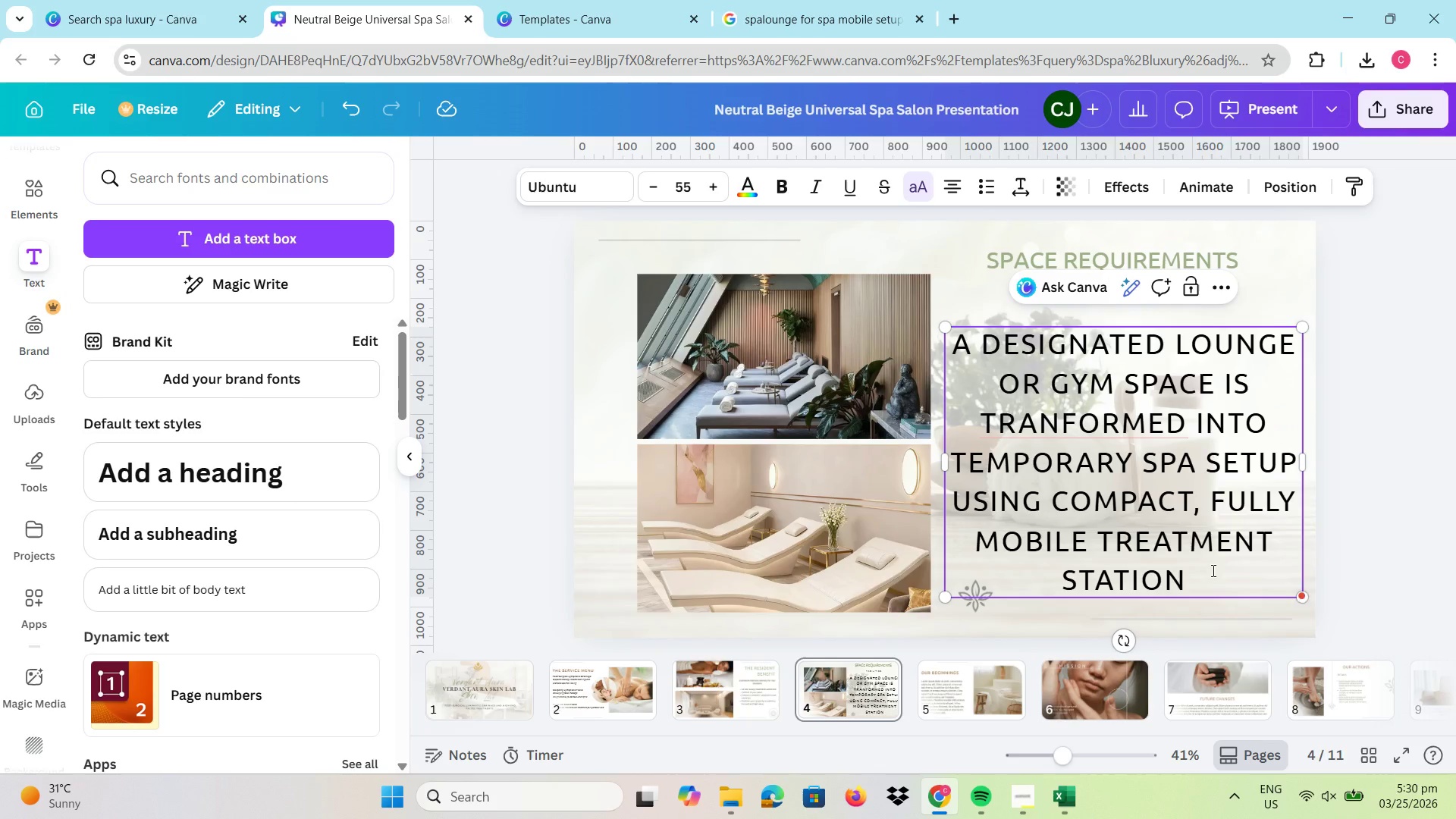 
left_click_drag(start_coordinate=[1203, 579], to_coordinate=[934, 331])
 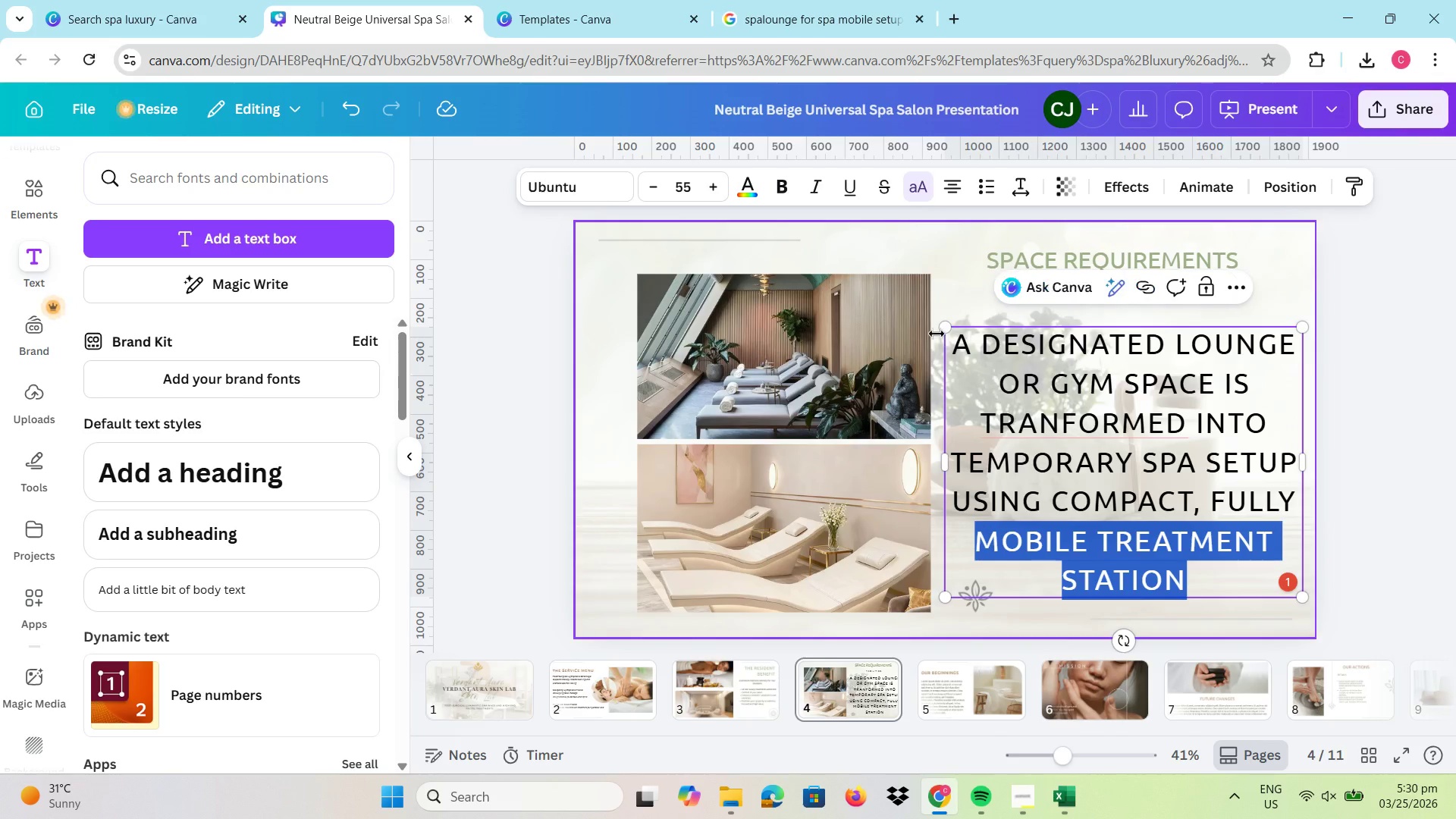 
left_click([937, 334])
 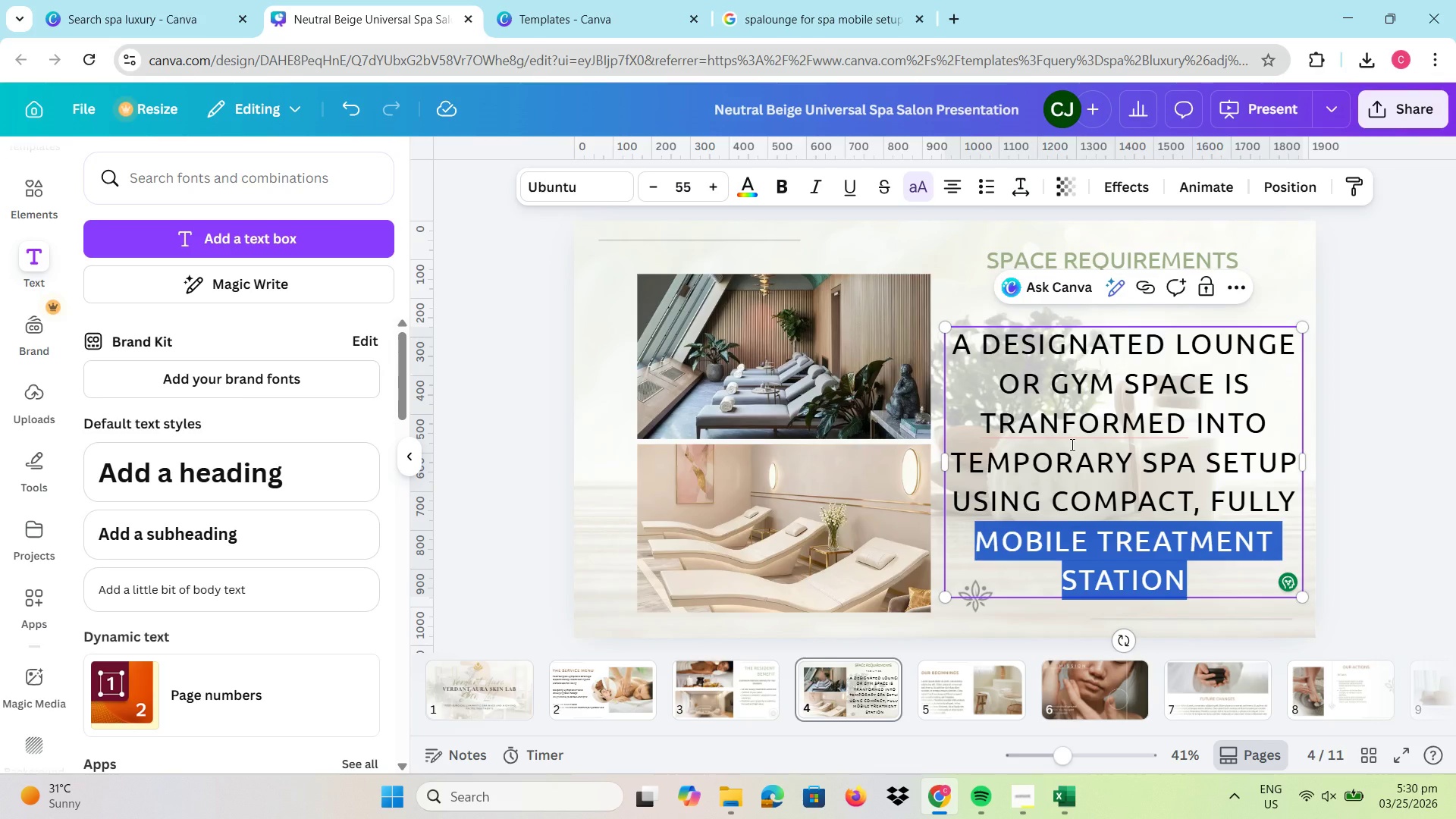 
left_click_drag(start_coordinate=[1090, 468], to_coordinate=[1090, 456])
 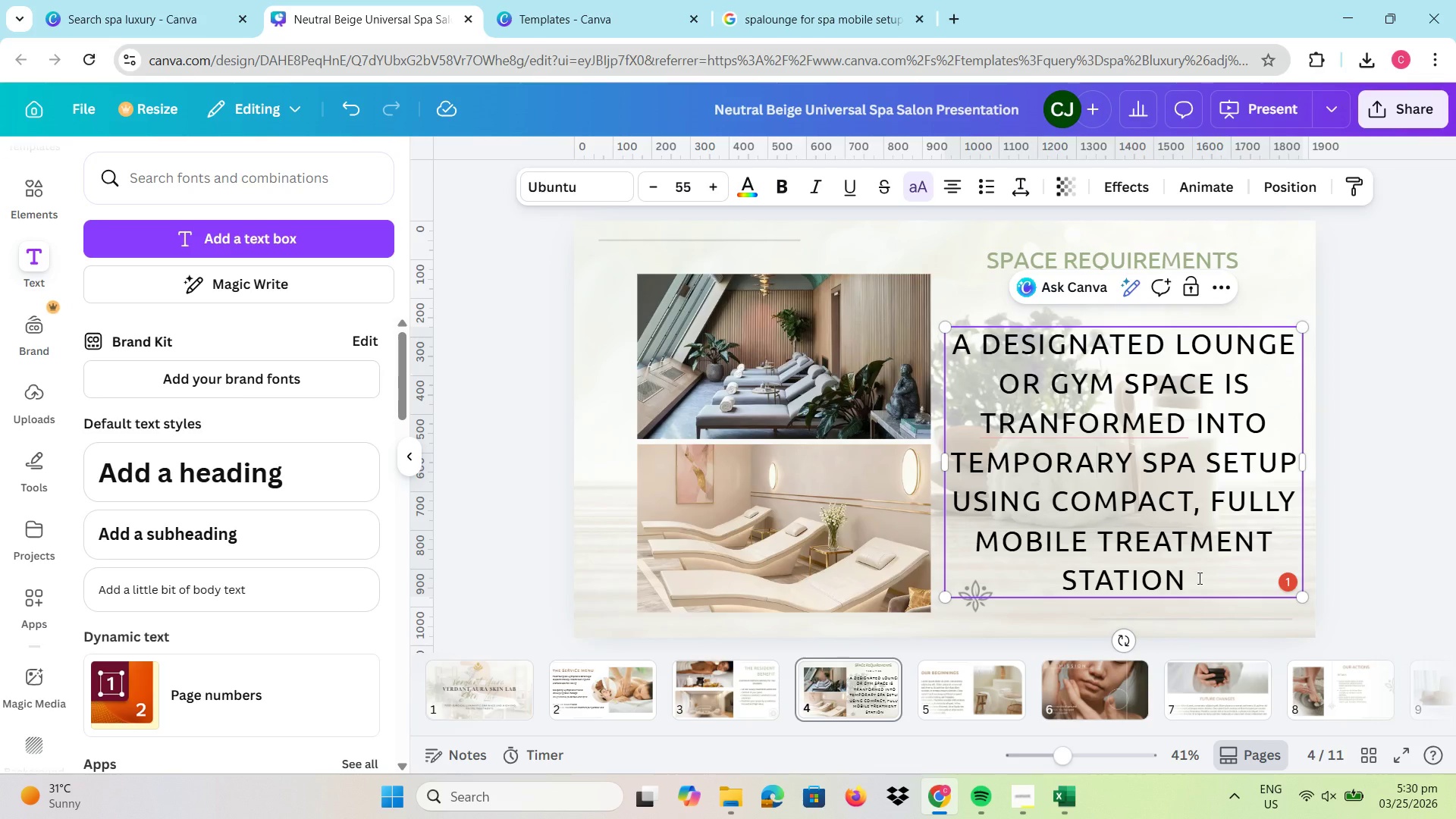 
left_click_drag(start_coordinate=[1198, 578], to_coordinate=[959, 343])
 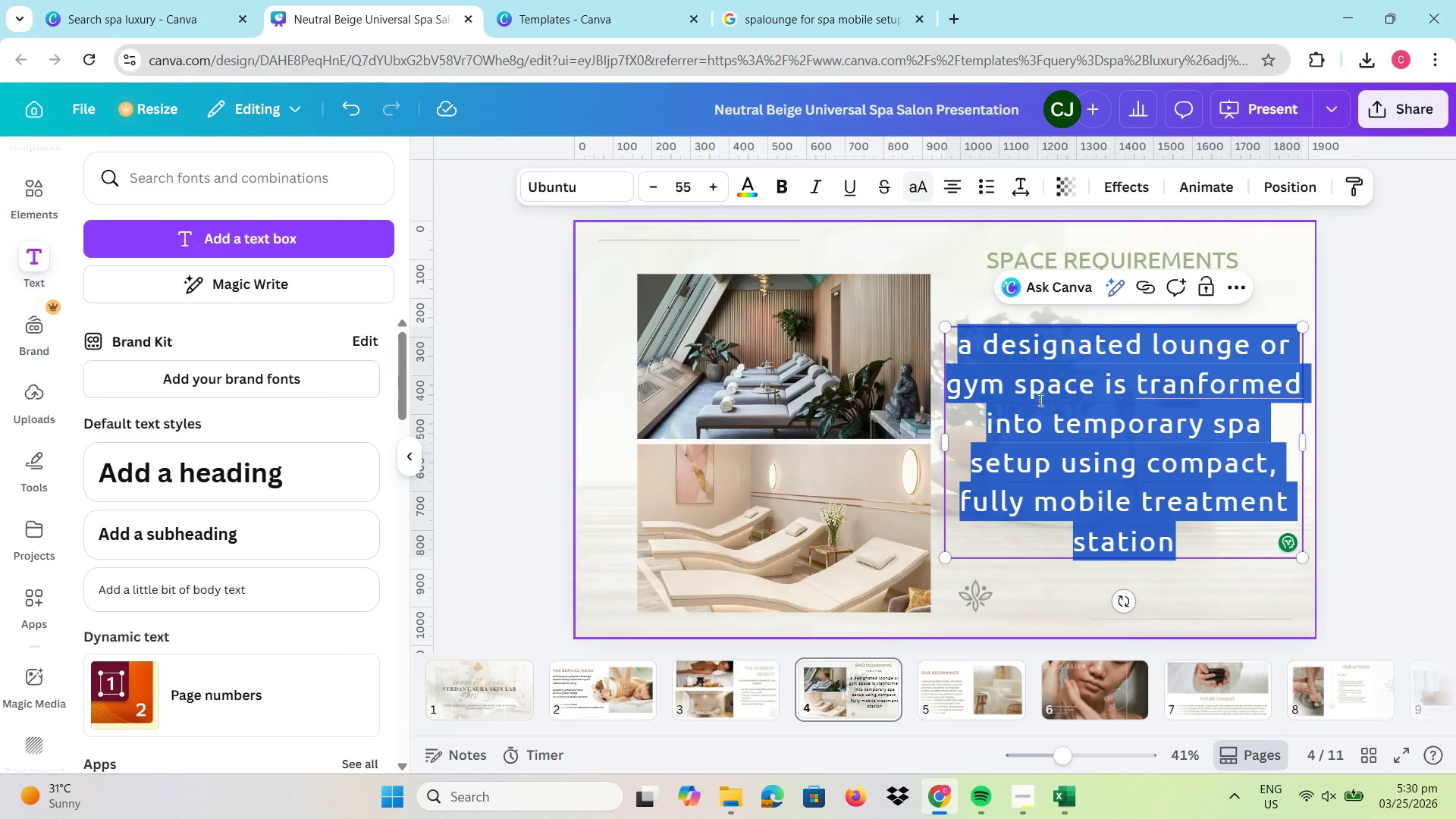 
left_click([971, 340])
 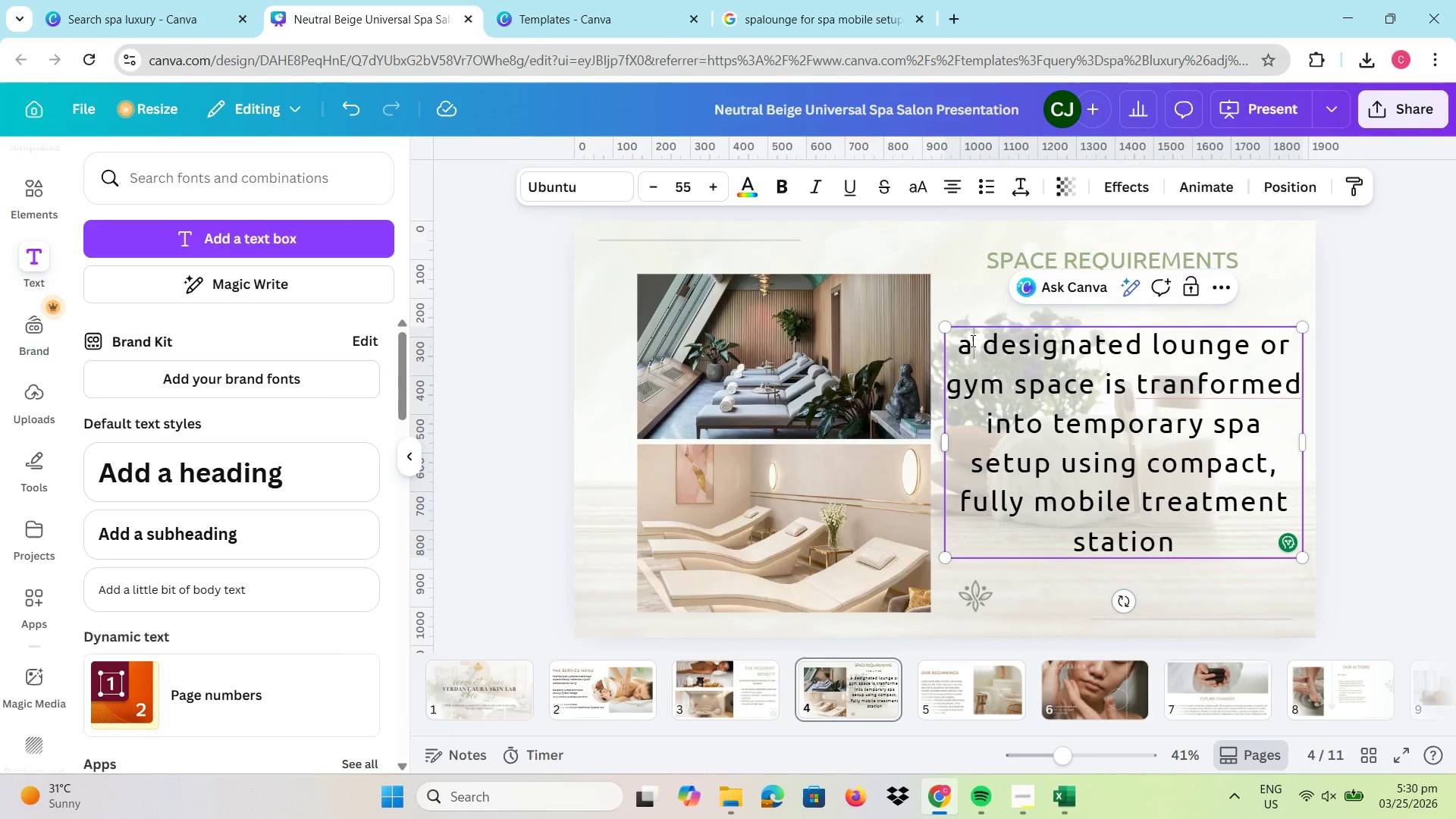 
key(Backspace)
 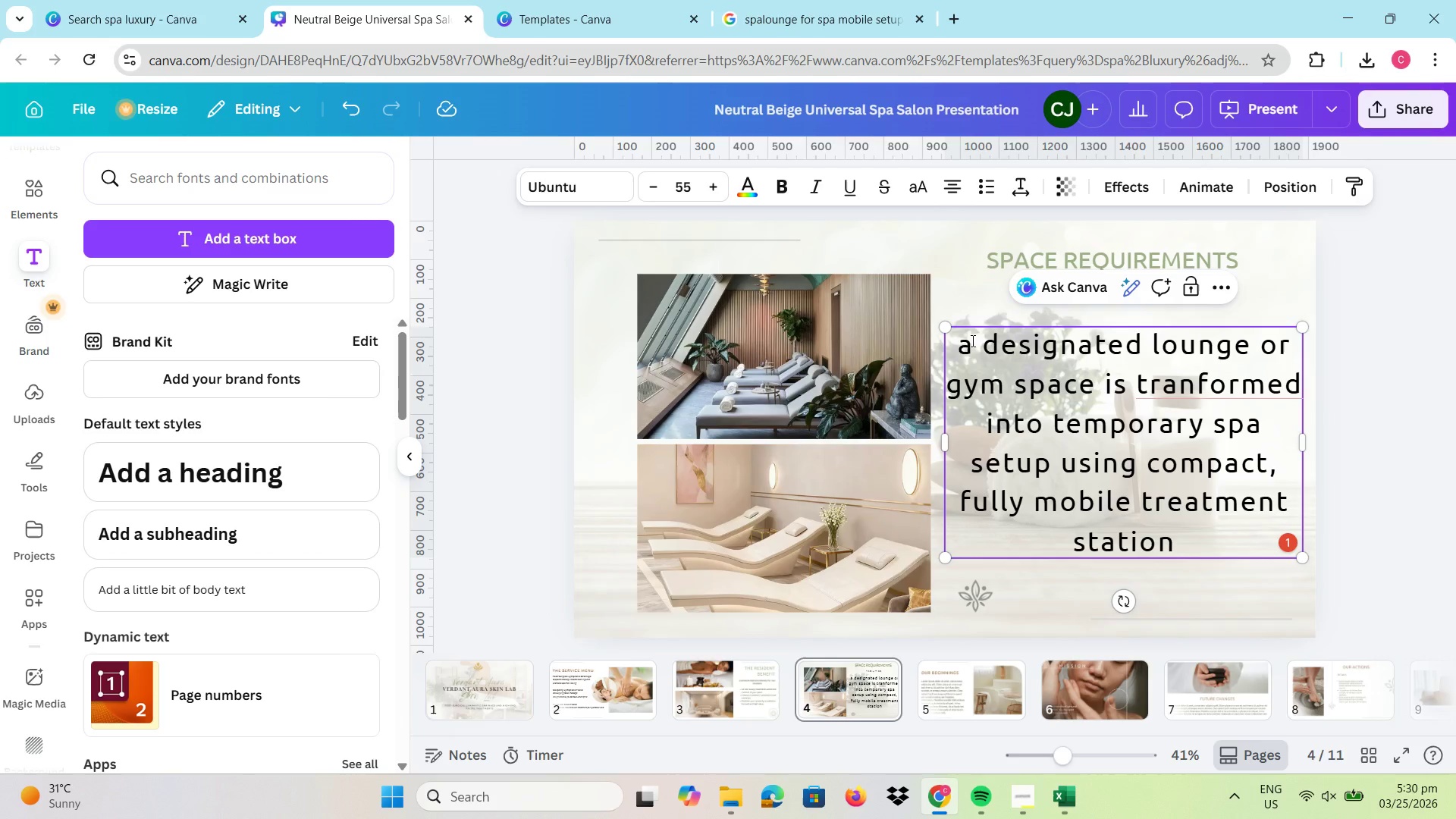 
key(Shift+ShiftLeft)
 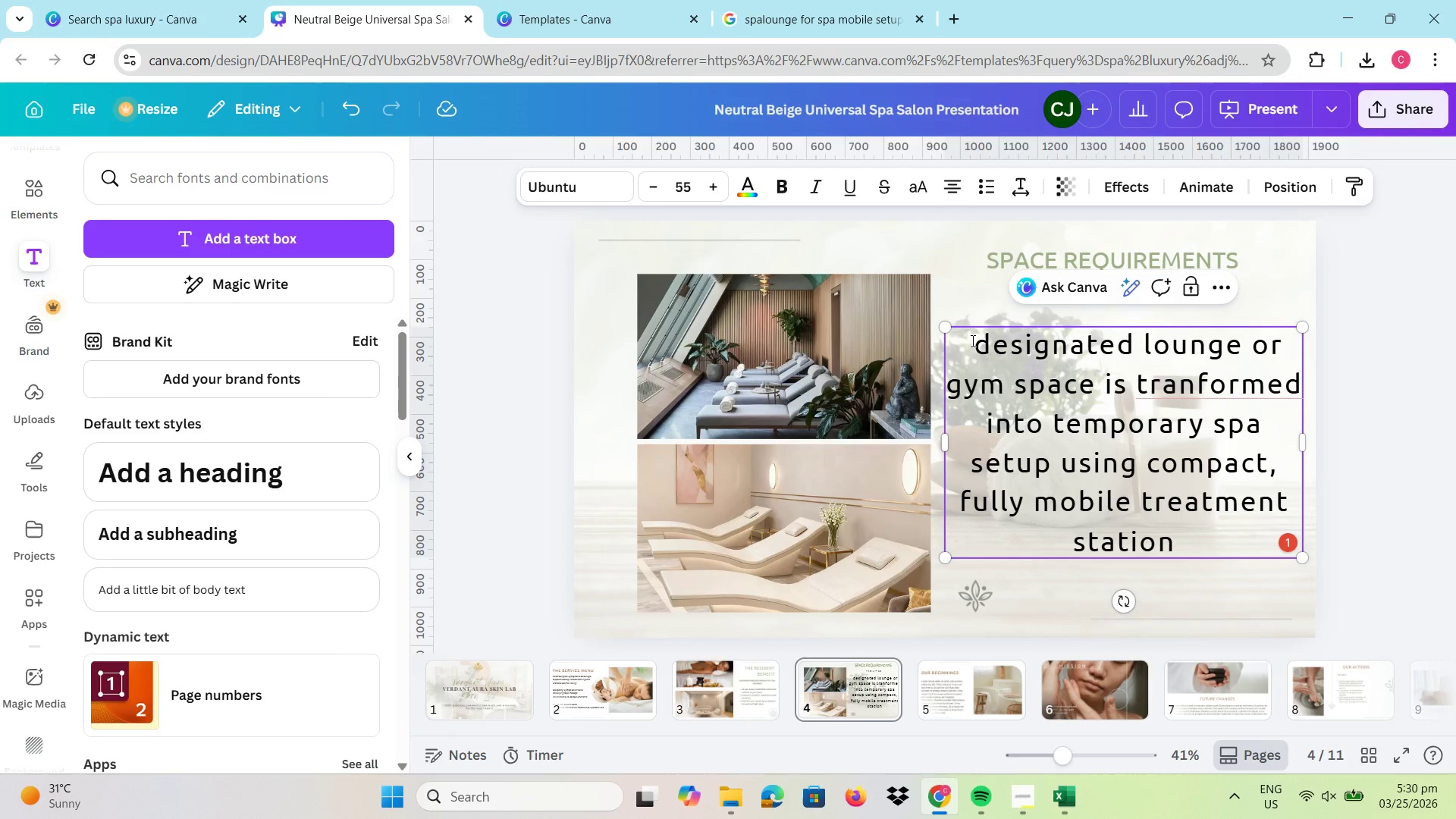 
key(Shift+A)
 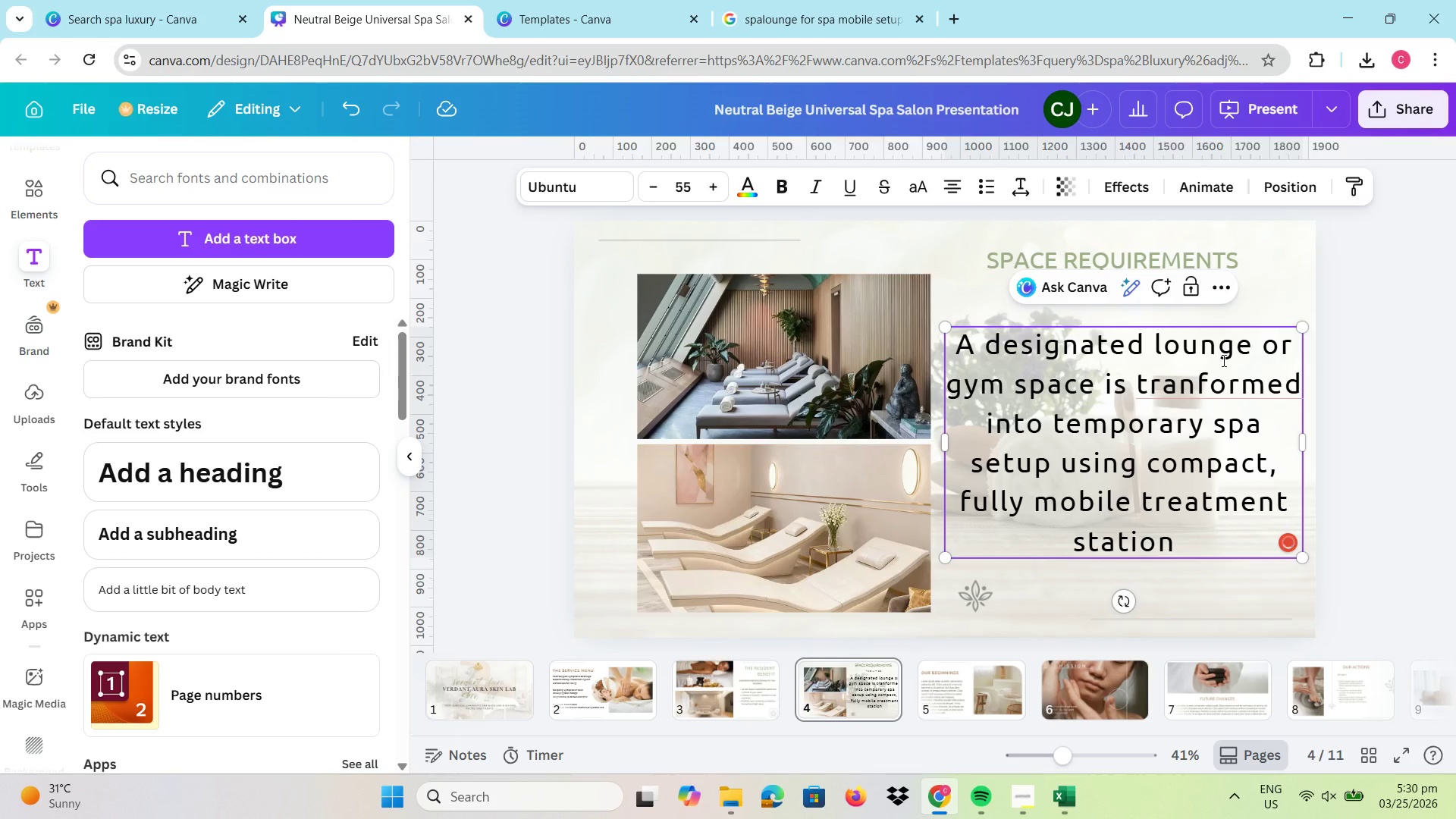 
left_click([1224, 375])
 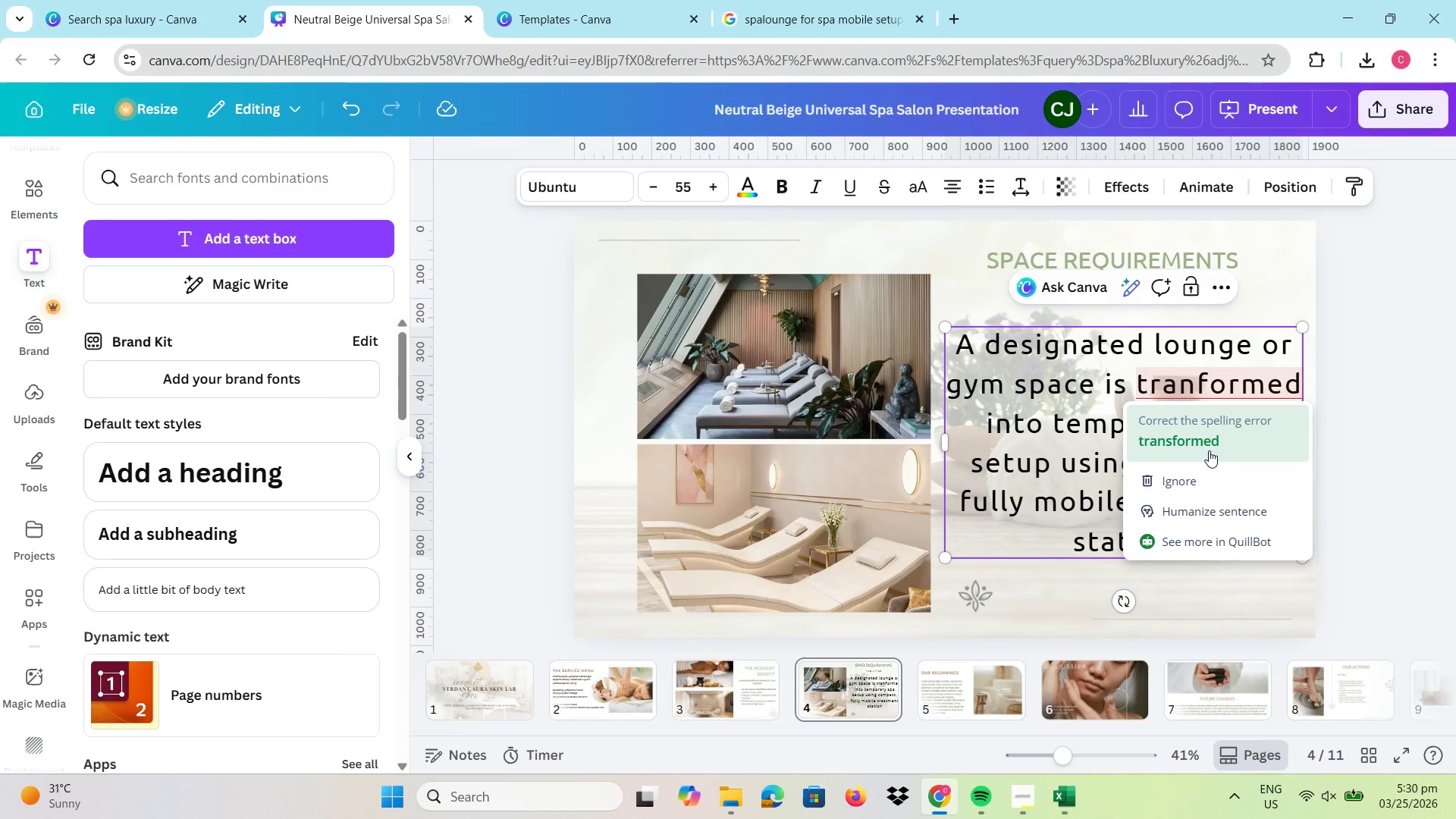 
left_click([1209, 450])
 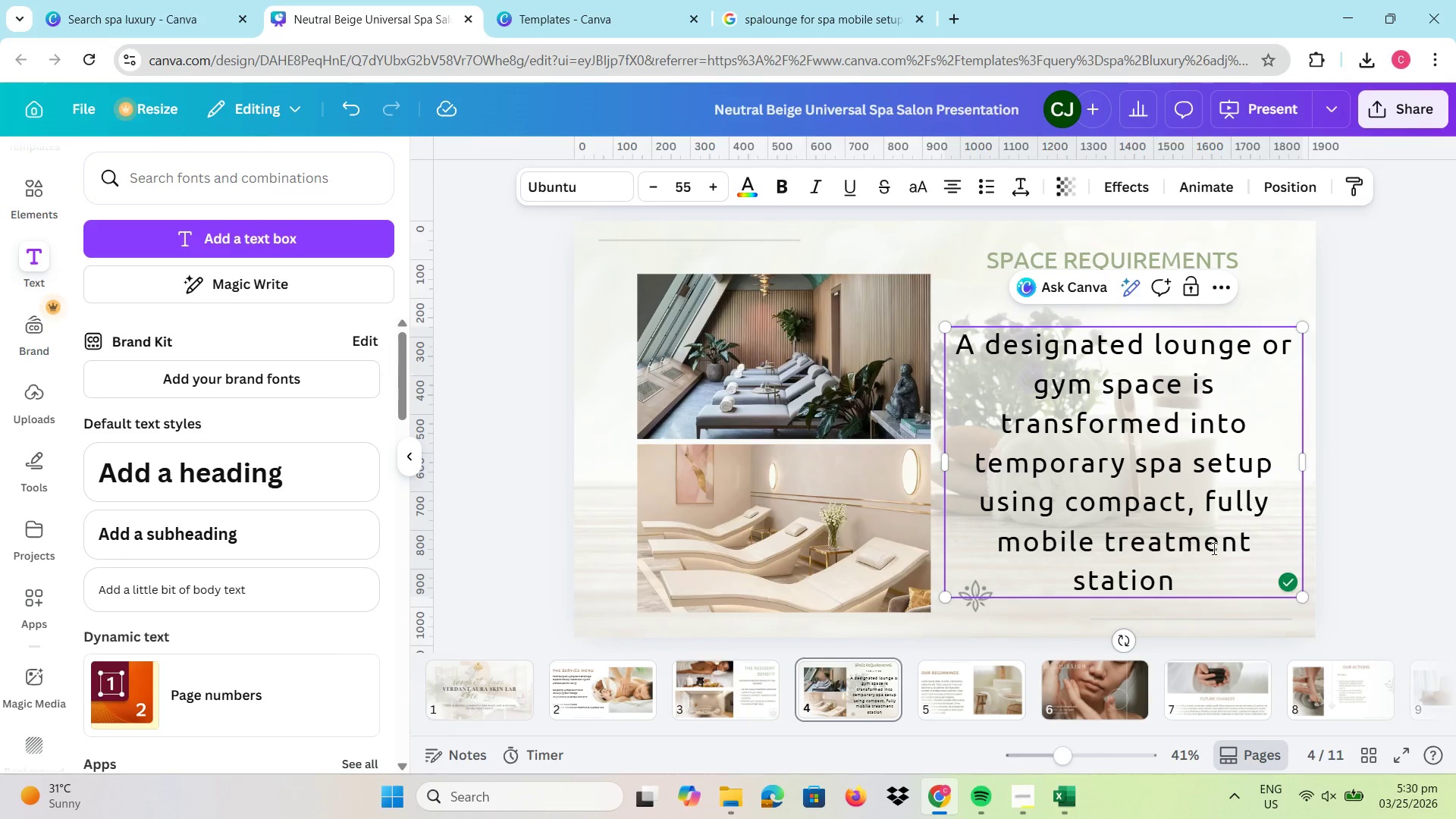 
left_click_drag(start_coordinate=[1191, 586], to_coordinate=[940, 331])
 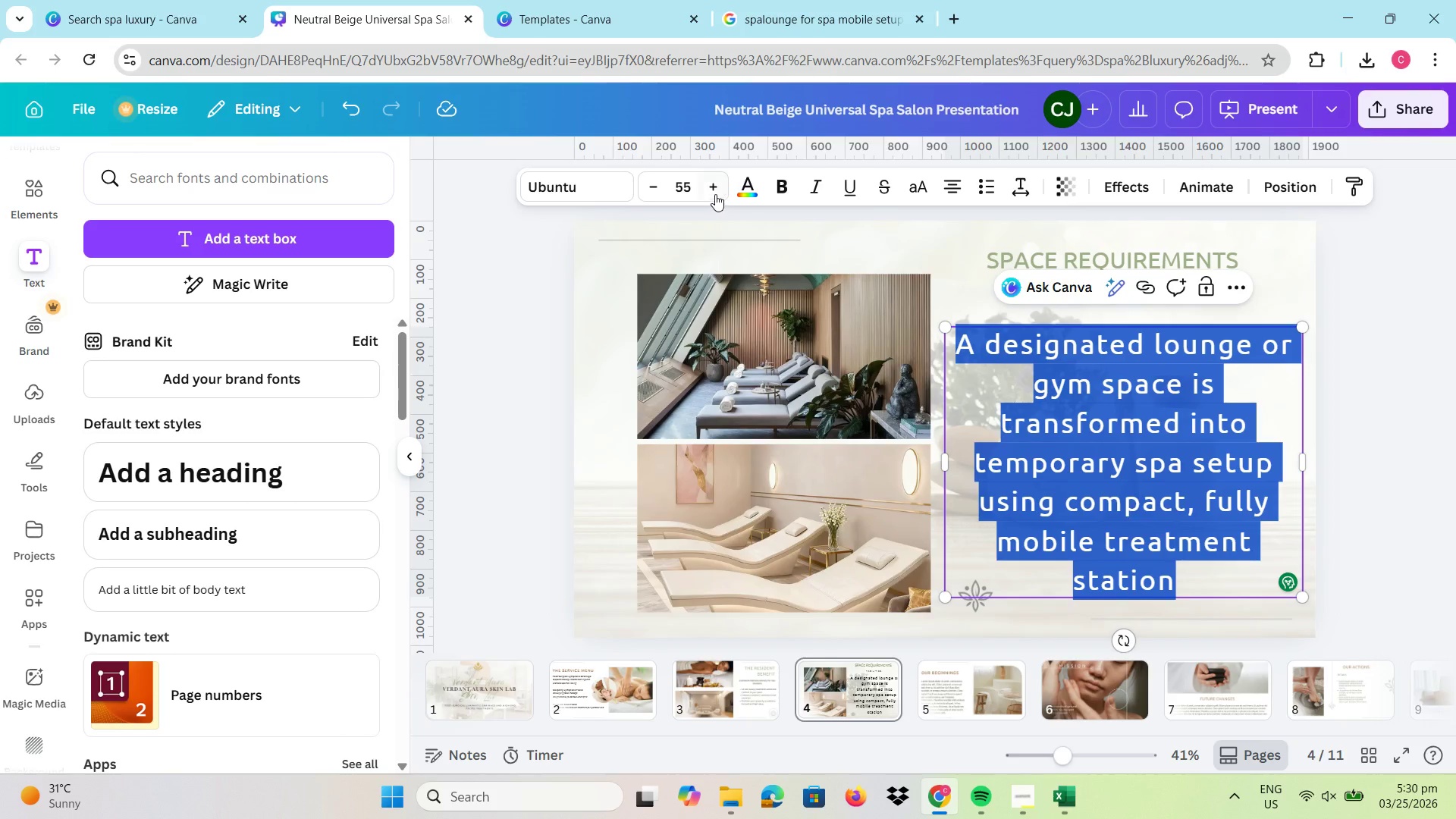 
left_click([713, 193])
 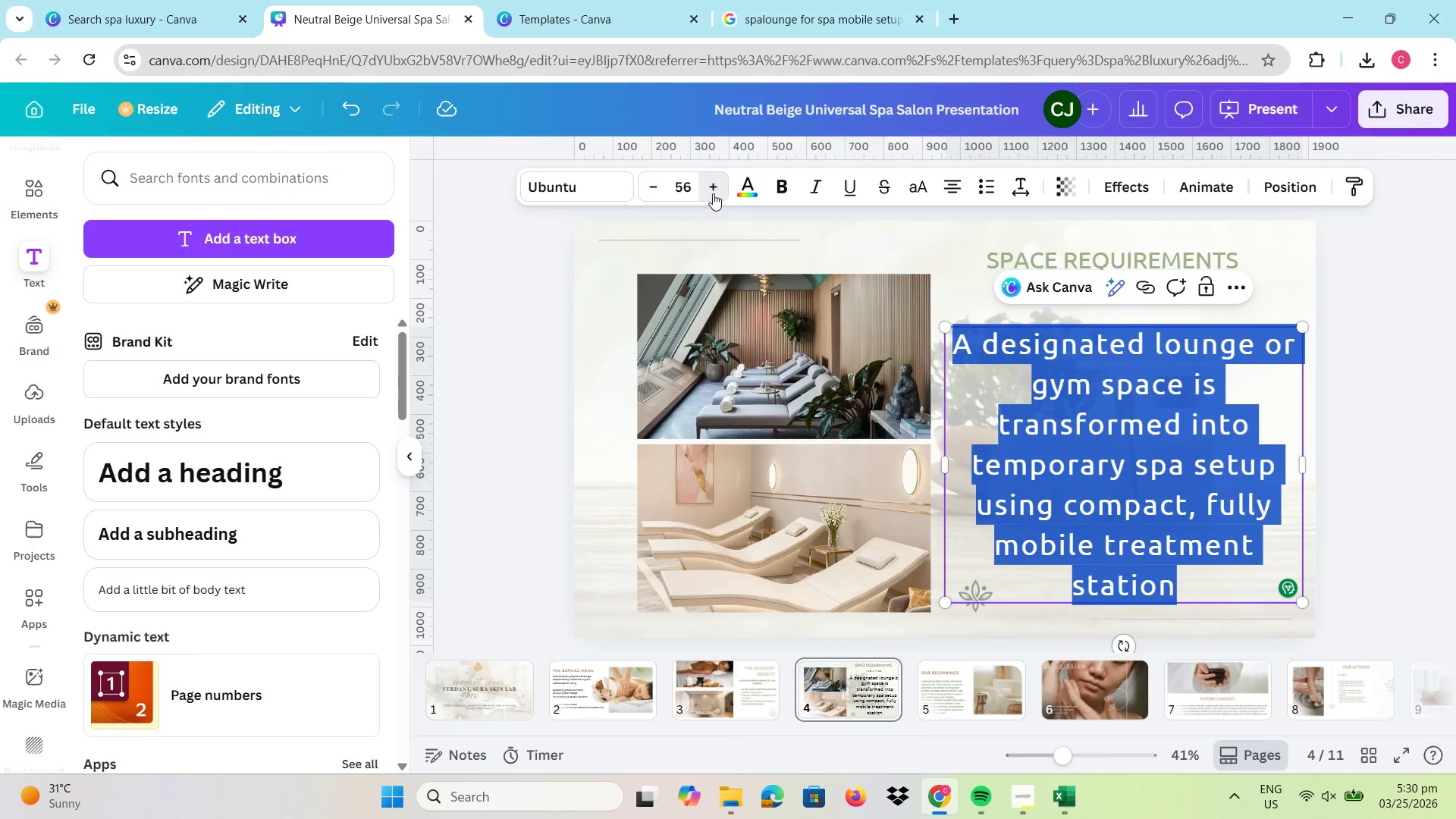 
triple_click([713, 193])
 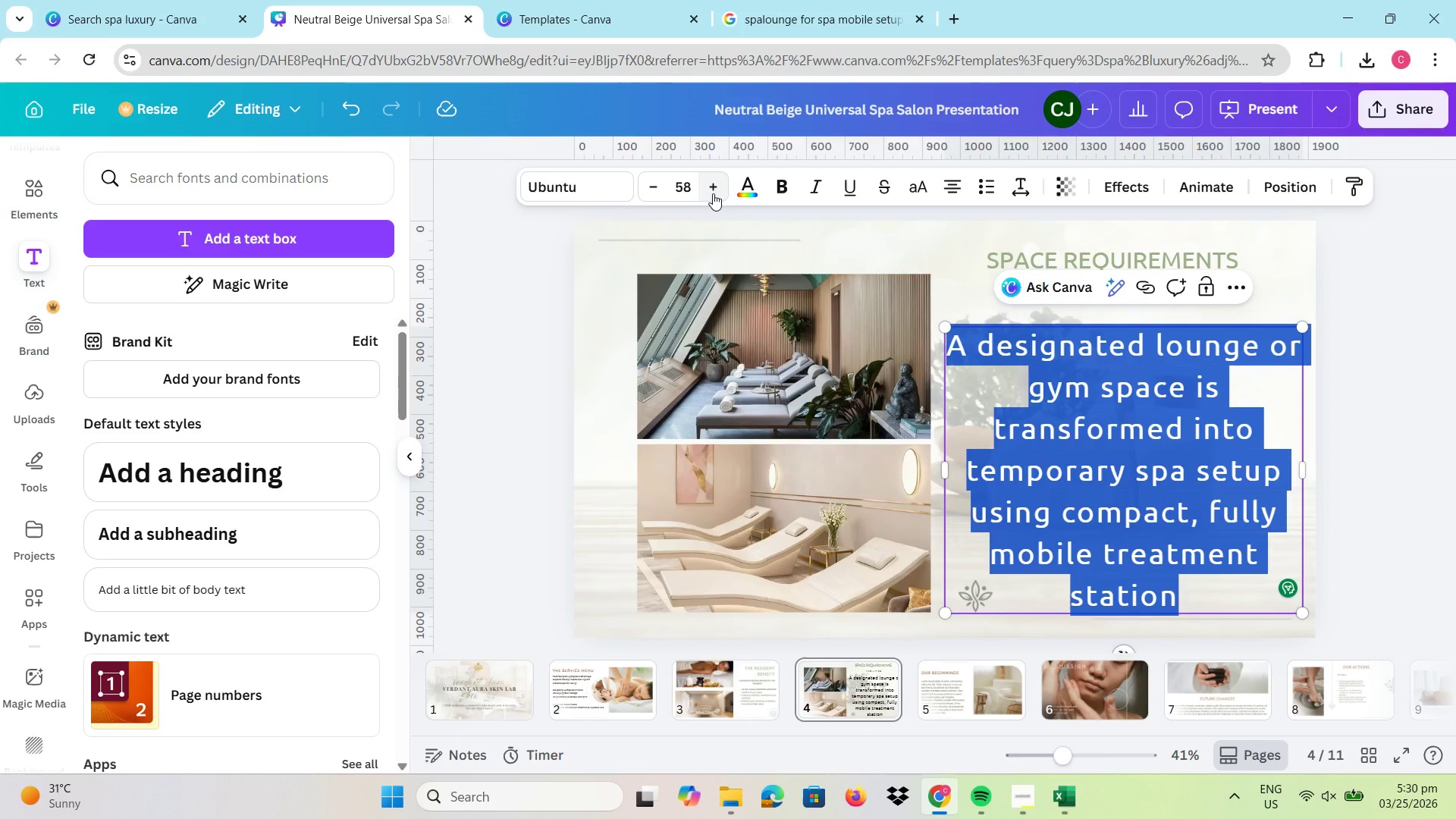 
triple_click([713, 193])
 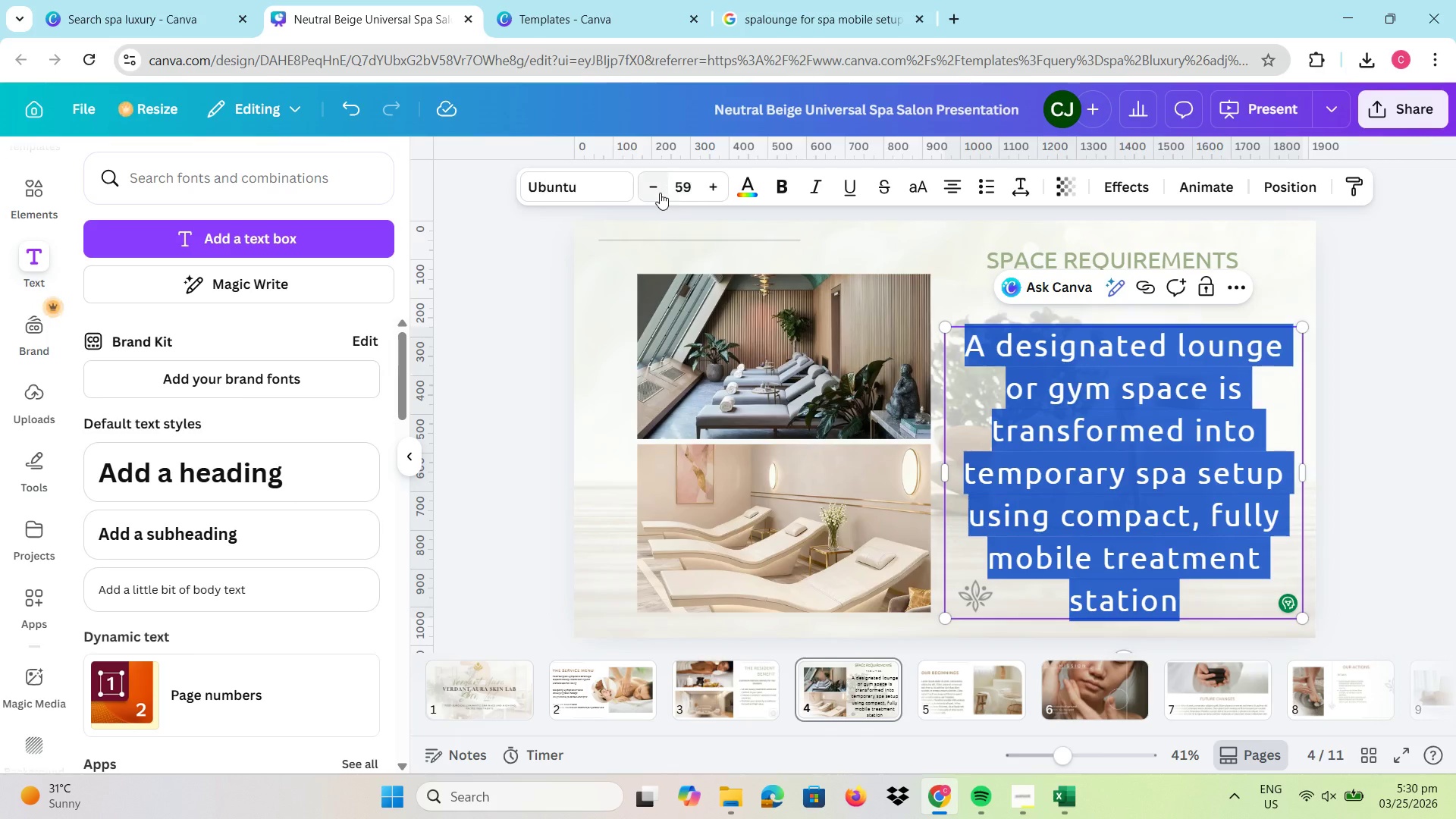 
double_click([660, 193])
 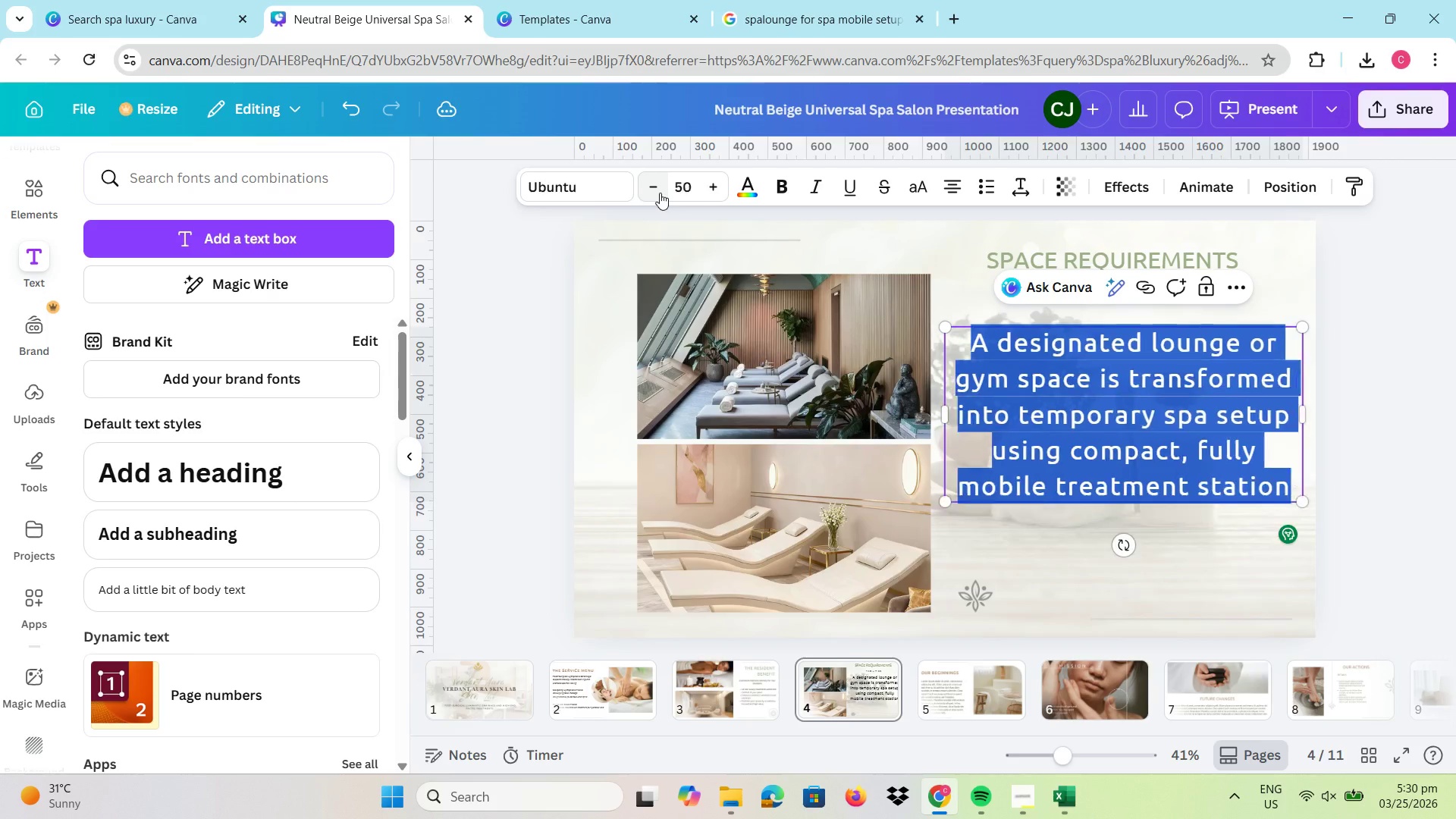 
triple_click([660, 193])
 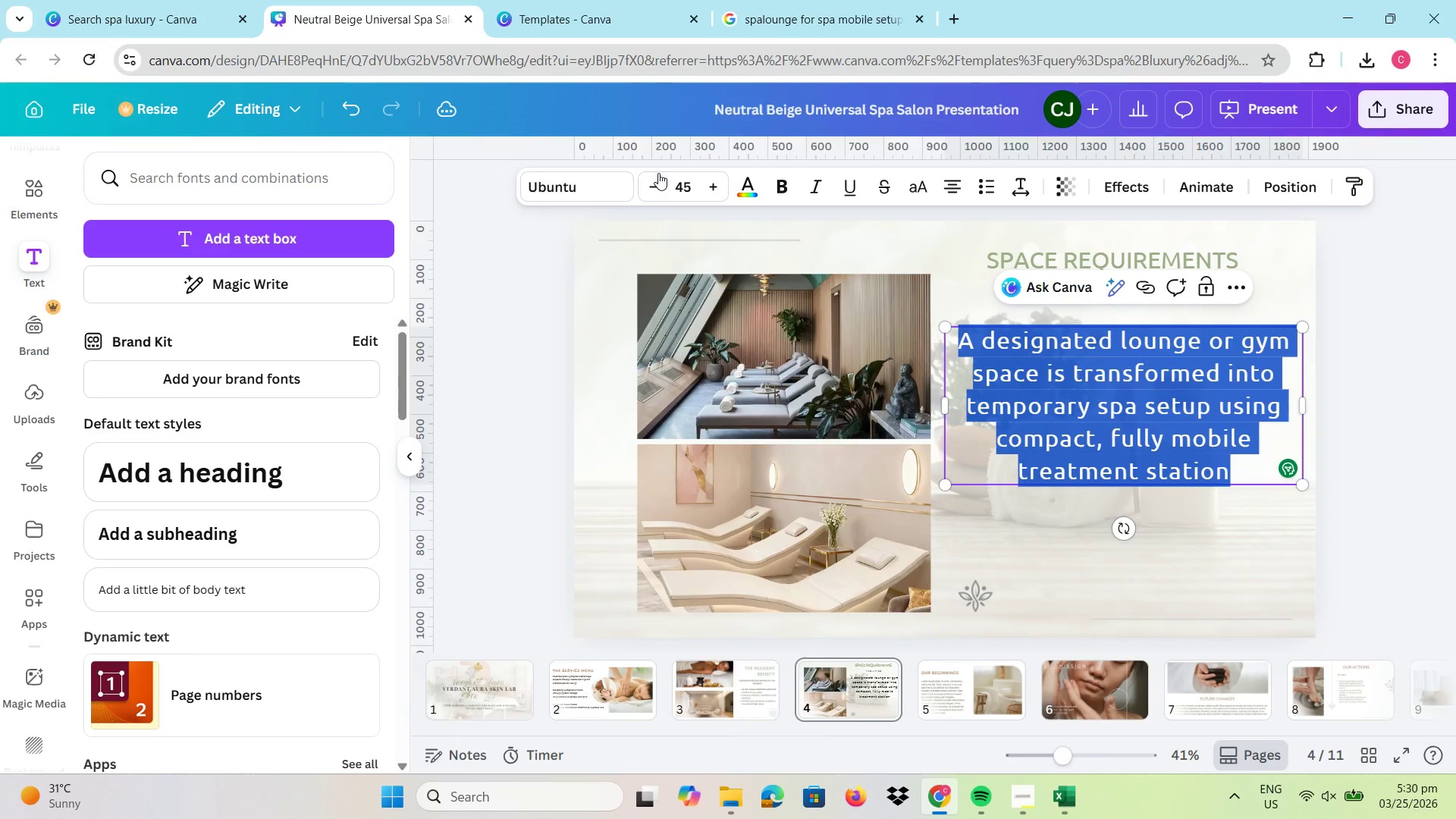 
double_click([656, 179])
 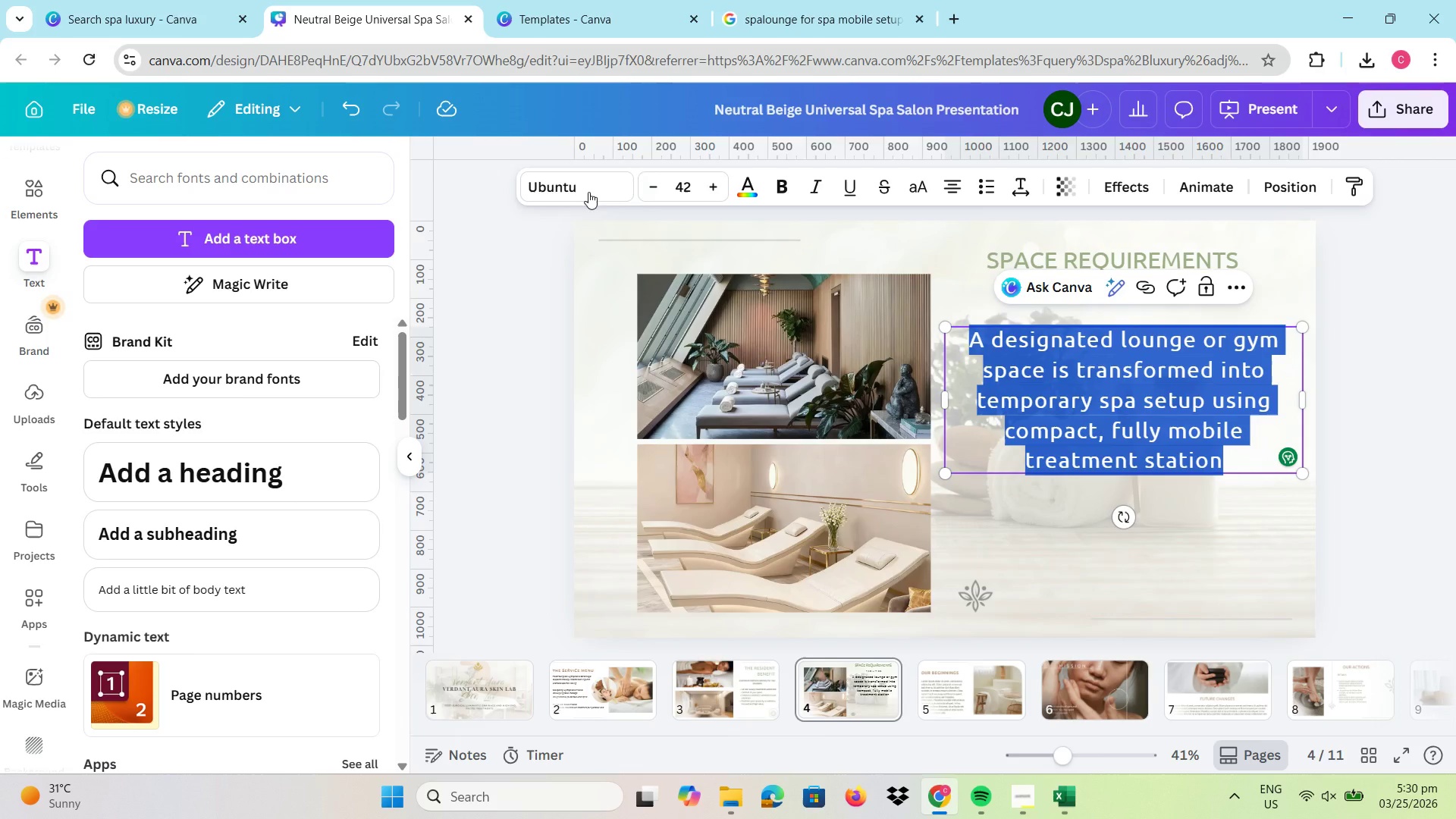 
left_click([582, 174])
 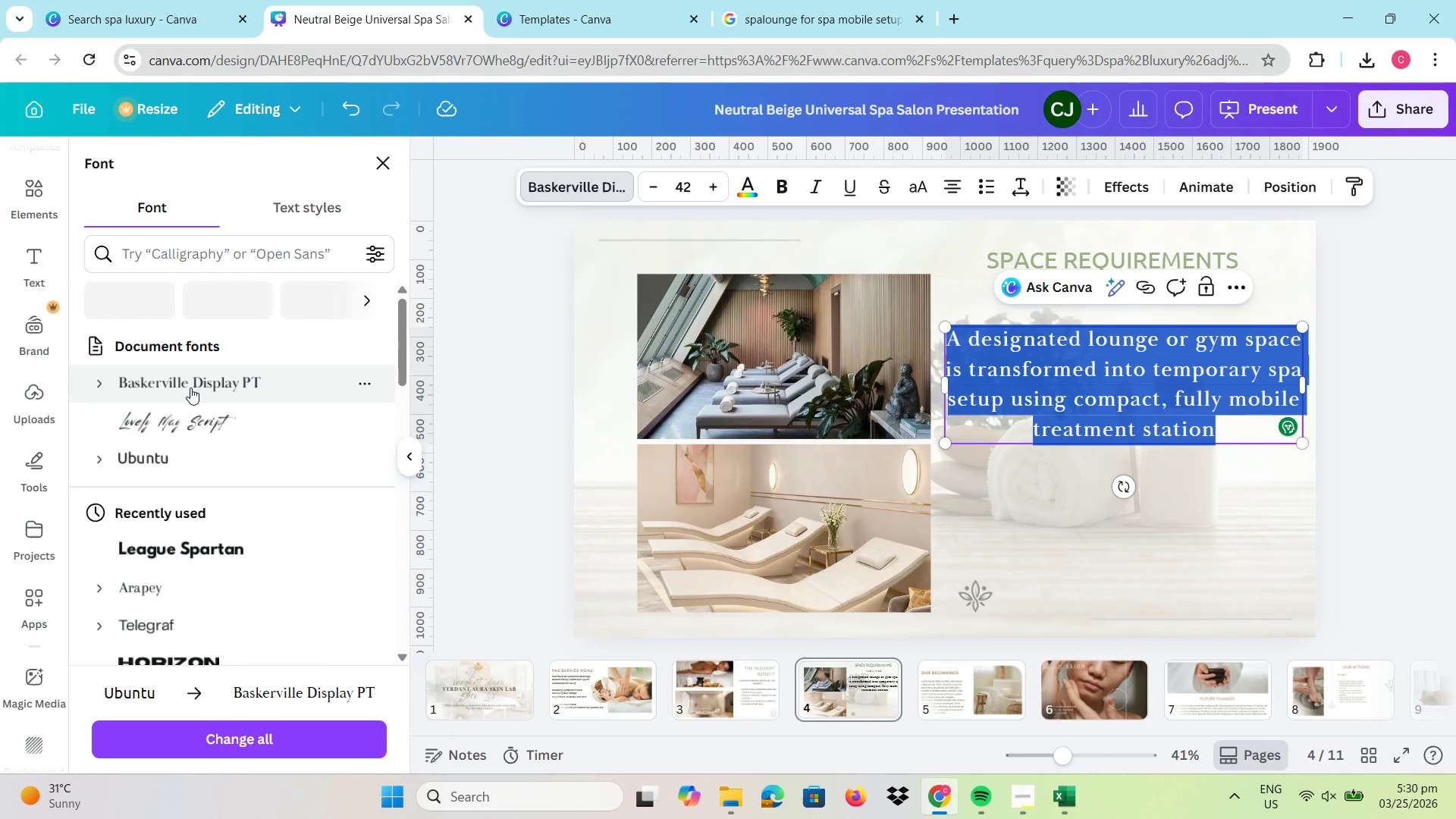 
mouse_move([188, 427])
 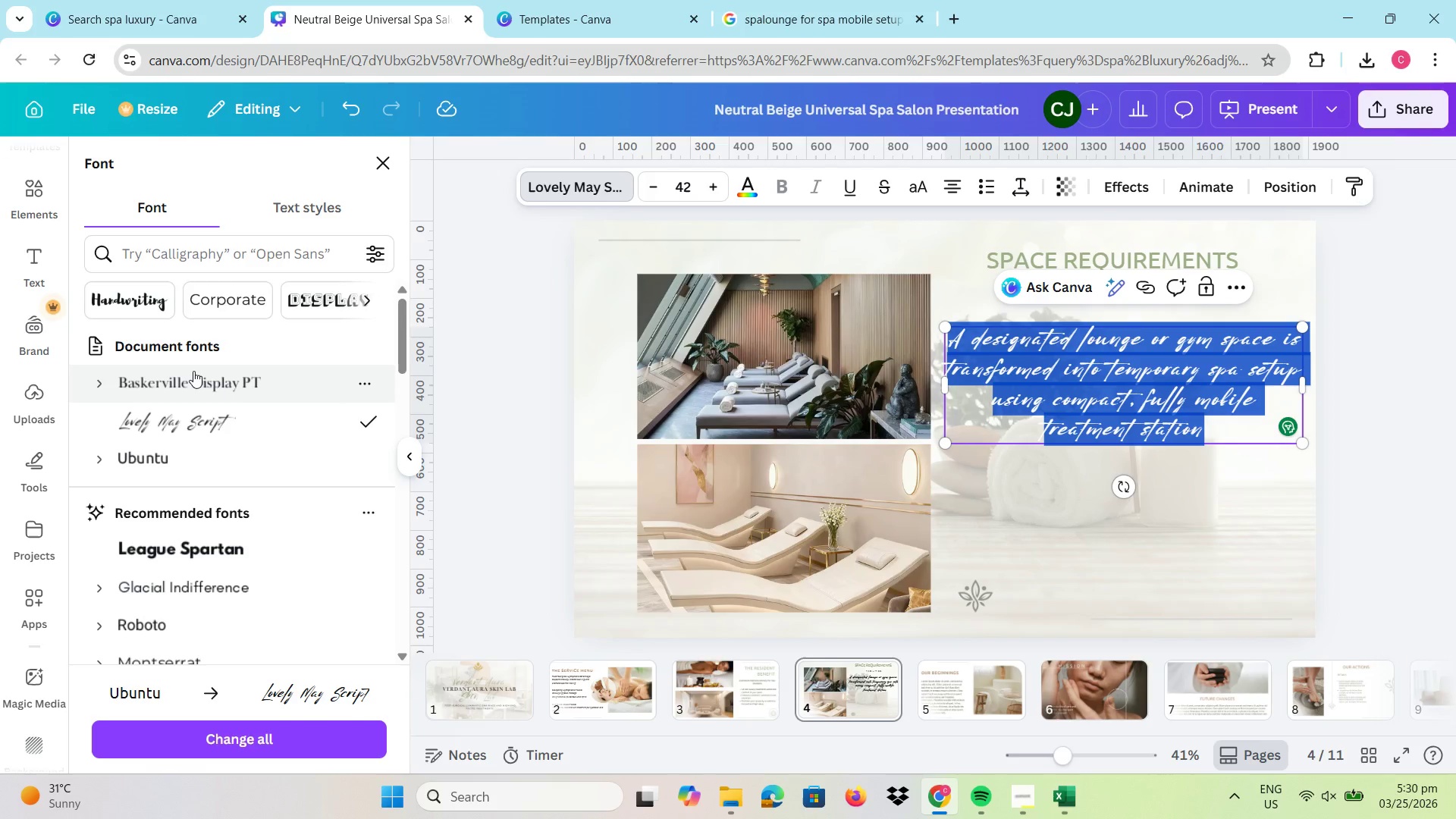 
left_click([193, 371])
 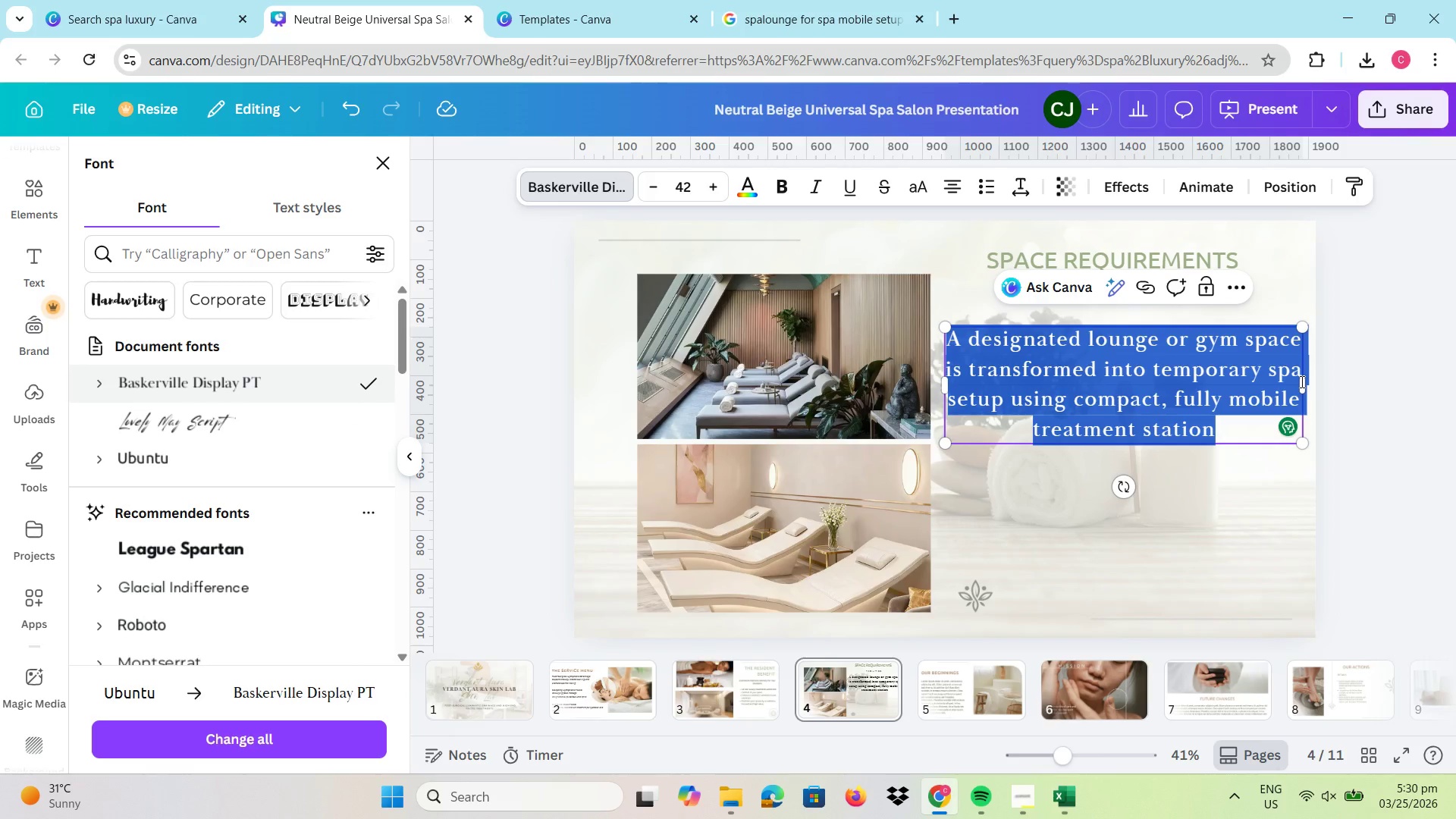 
left_click_drag(start_coordinate=[1305, 384], to_coordinate=[1294, 381])
 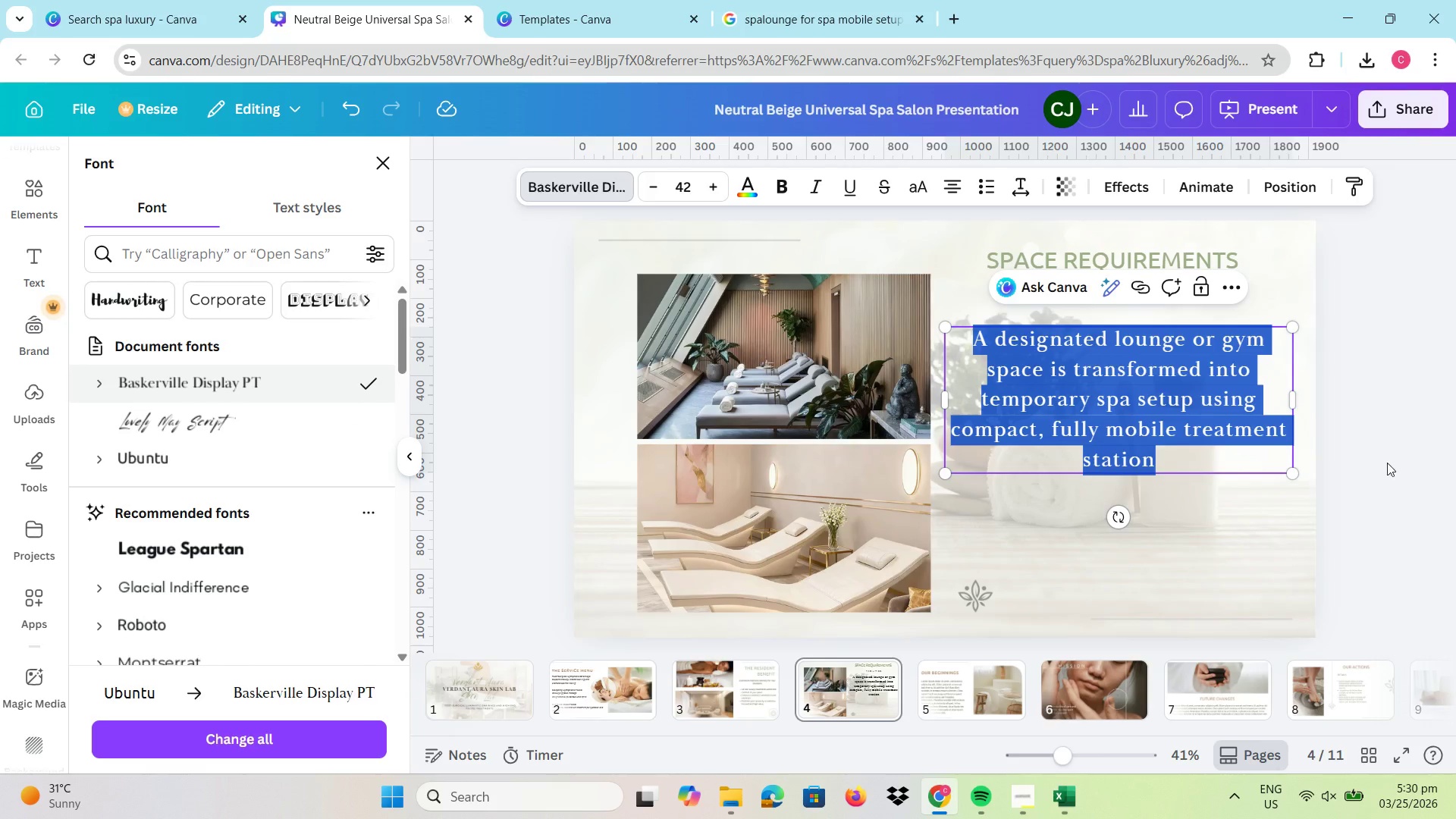 
left_click([1387, 463])
 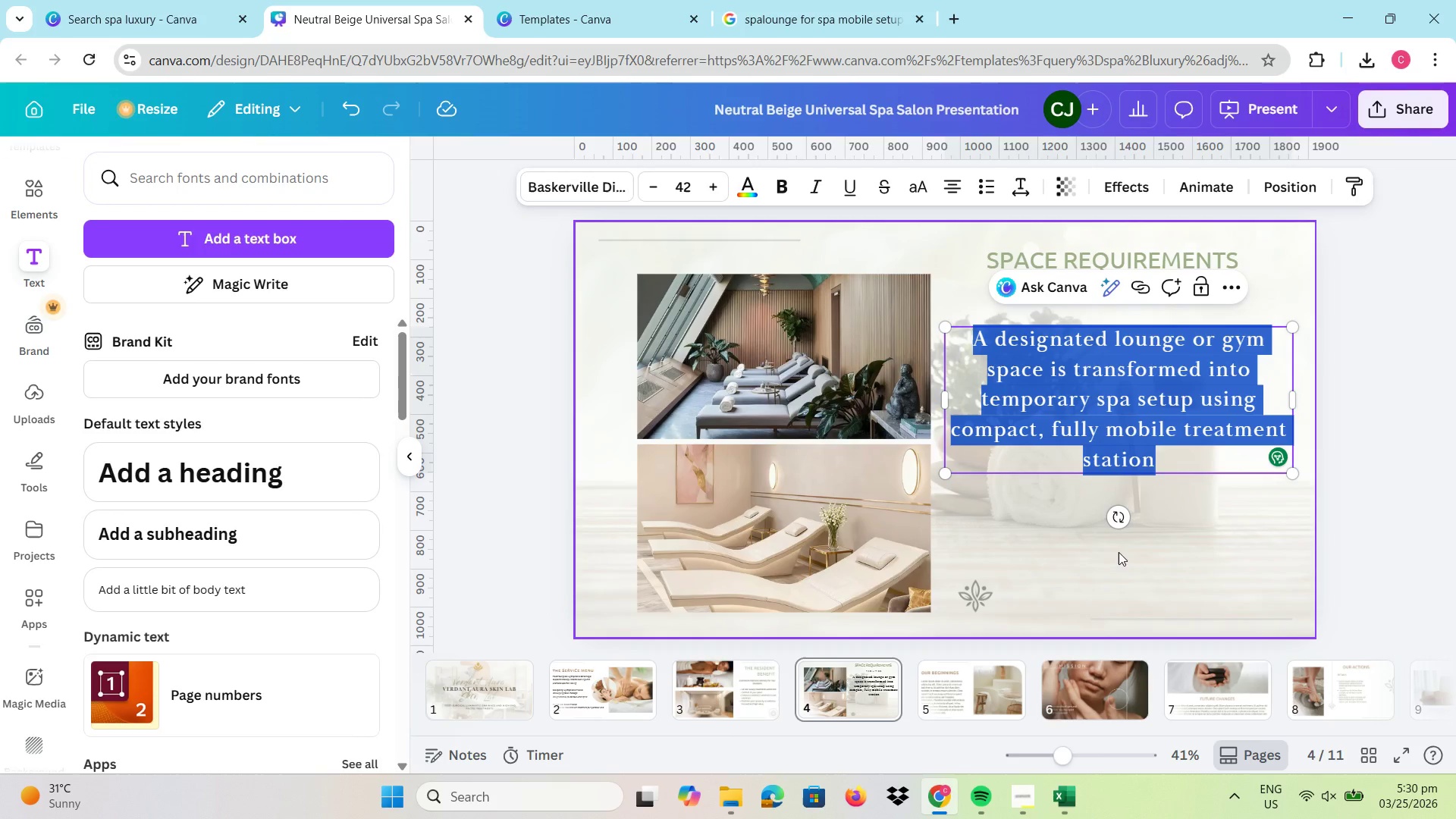 
left_click([1128, 601])
 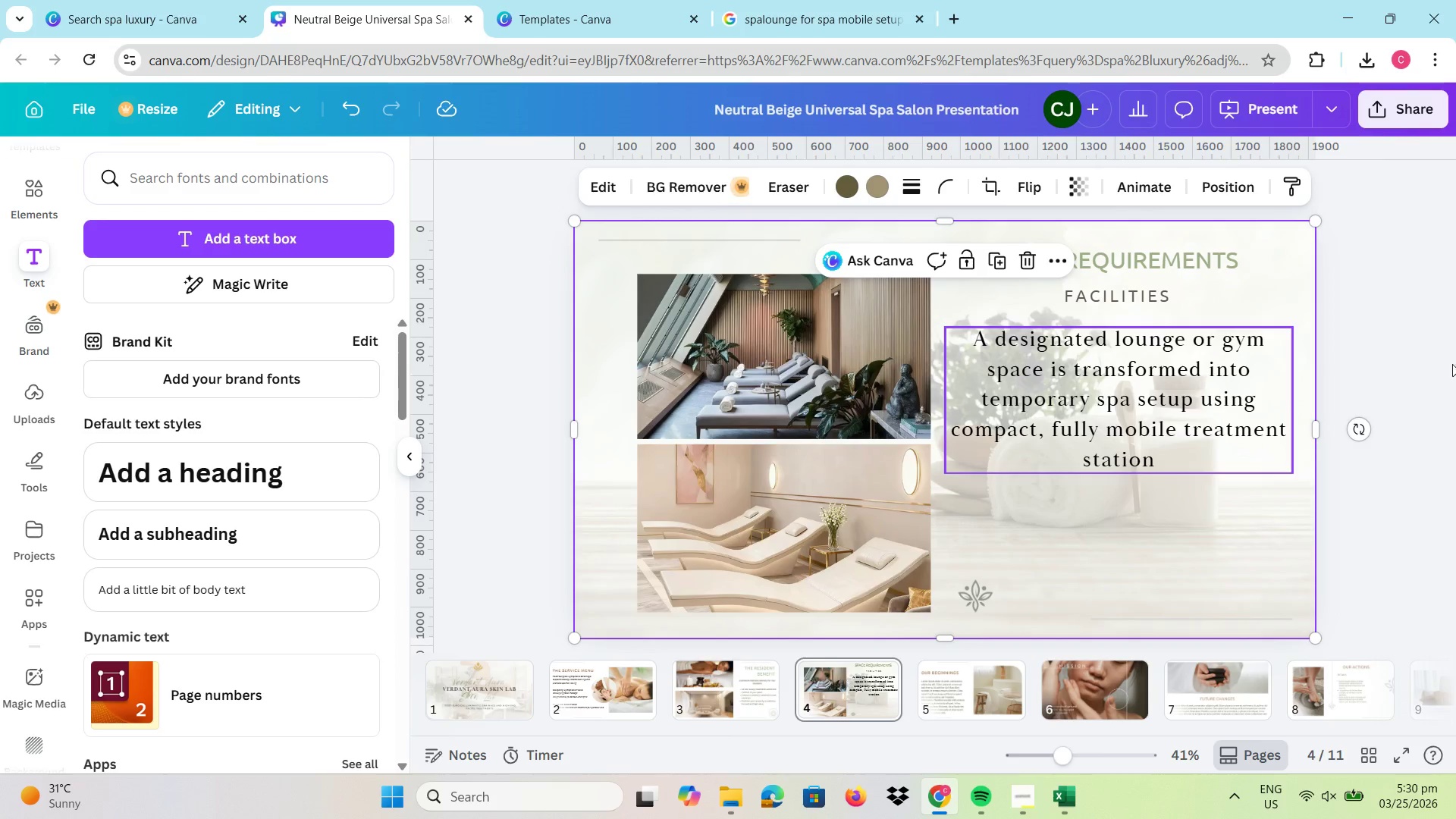 
left_click([1452, 249])
 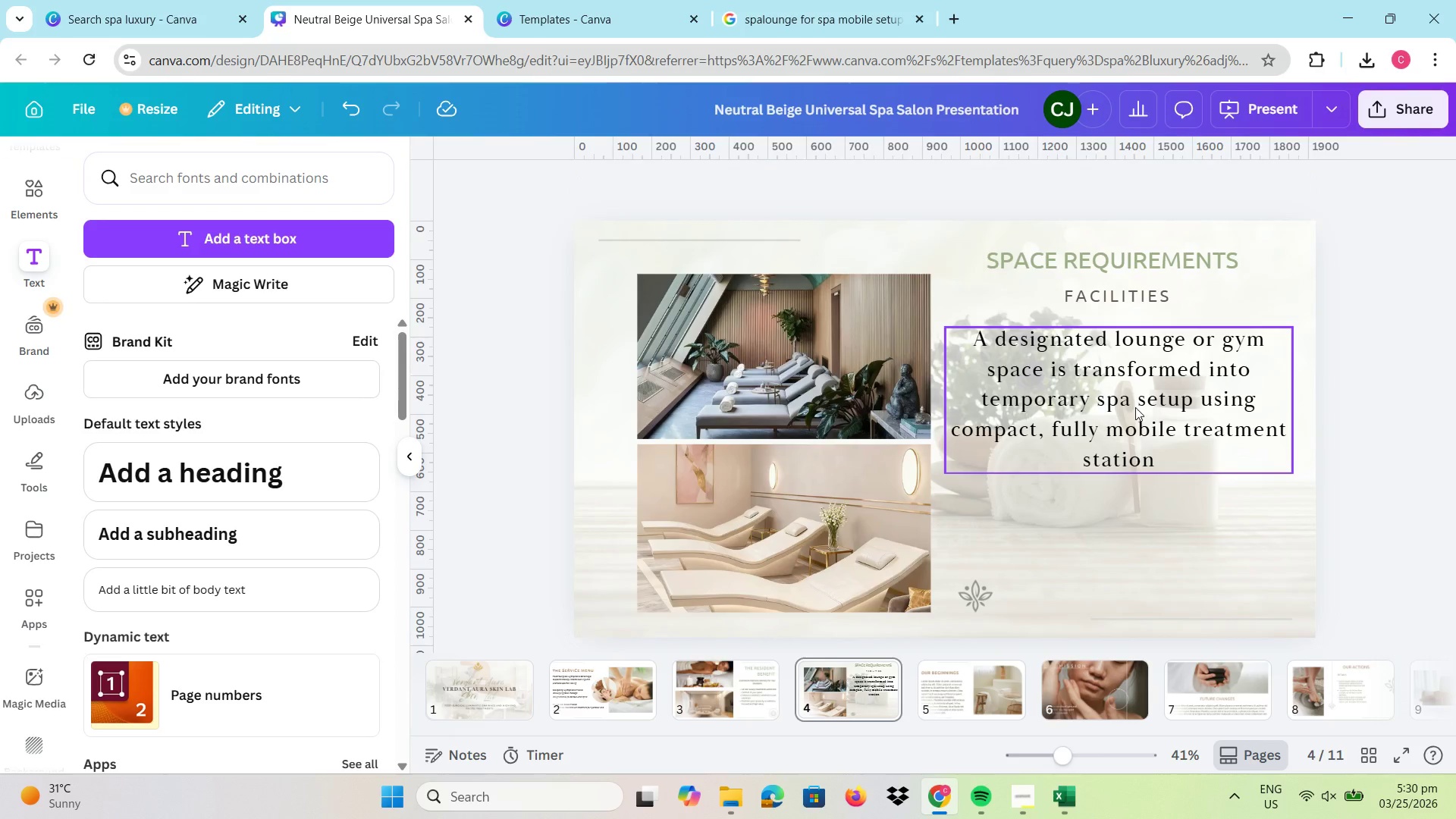 
left_click_drag(start_coordinate=[1135, 407], to_coordinate=[1145, 428])
 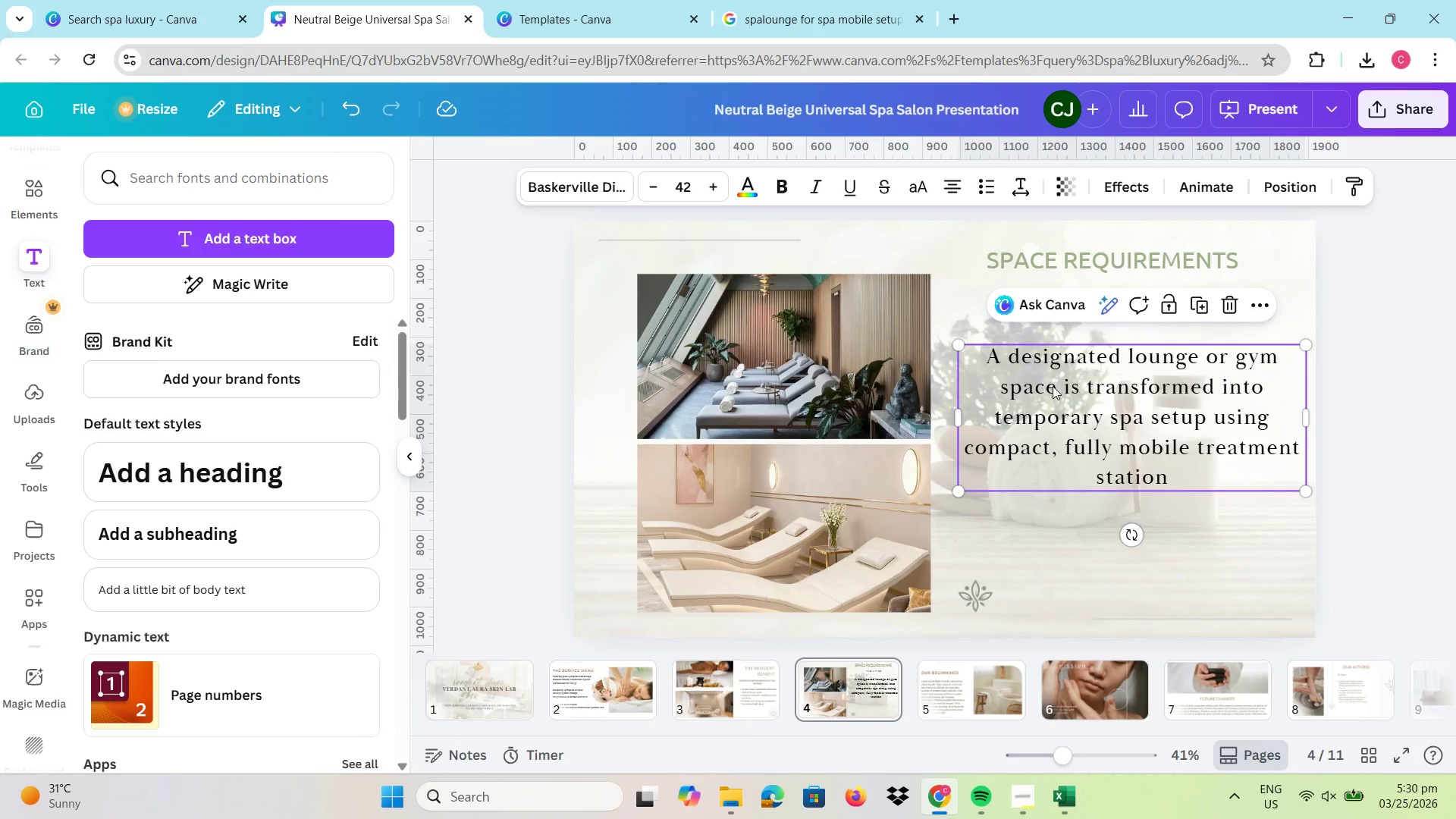 
double_click([1053, 386])
 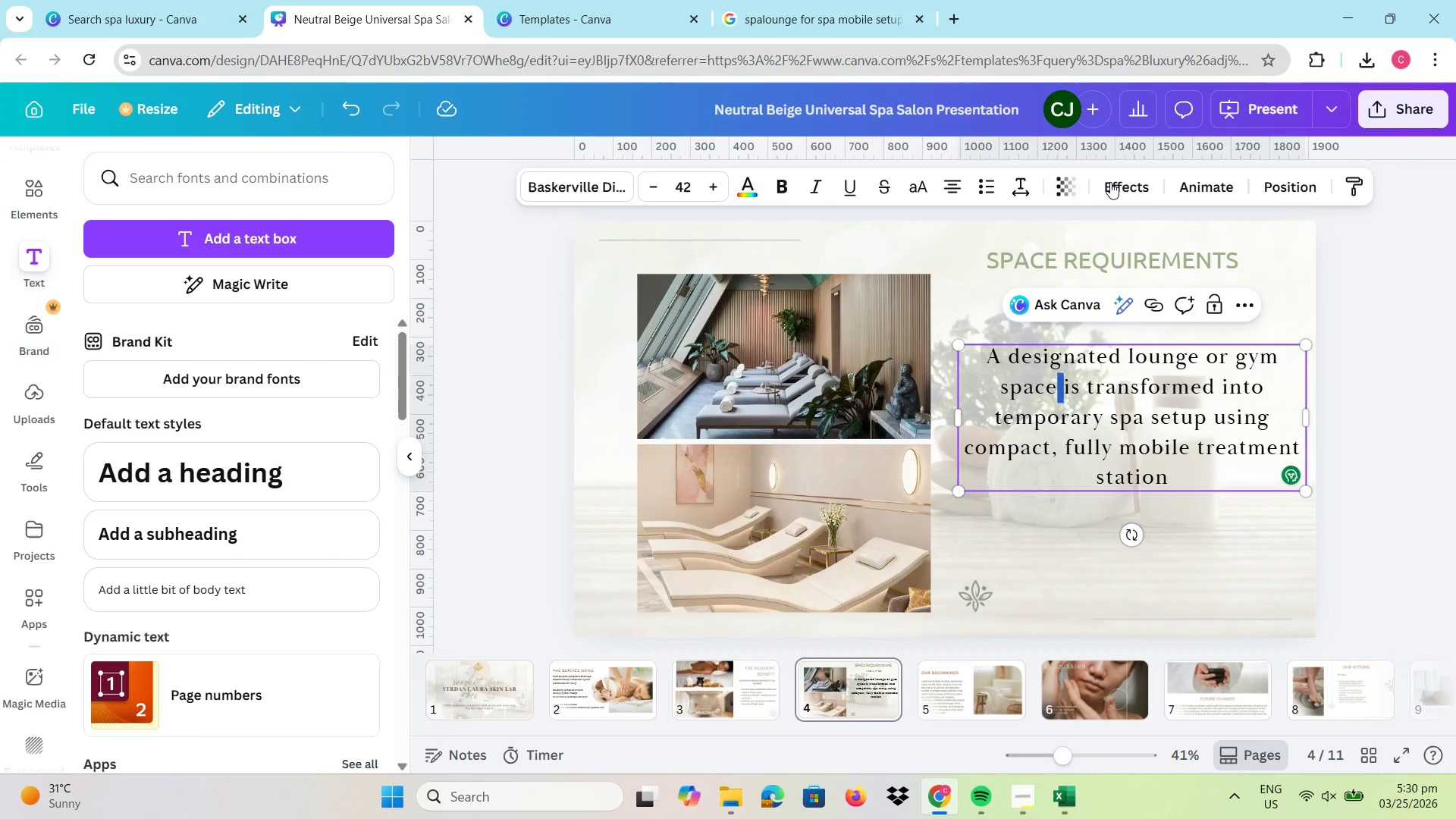 
left_click([1111, 182])